 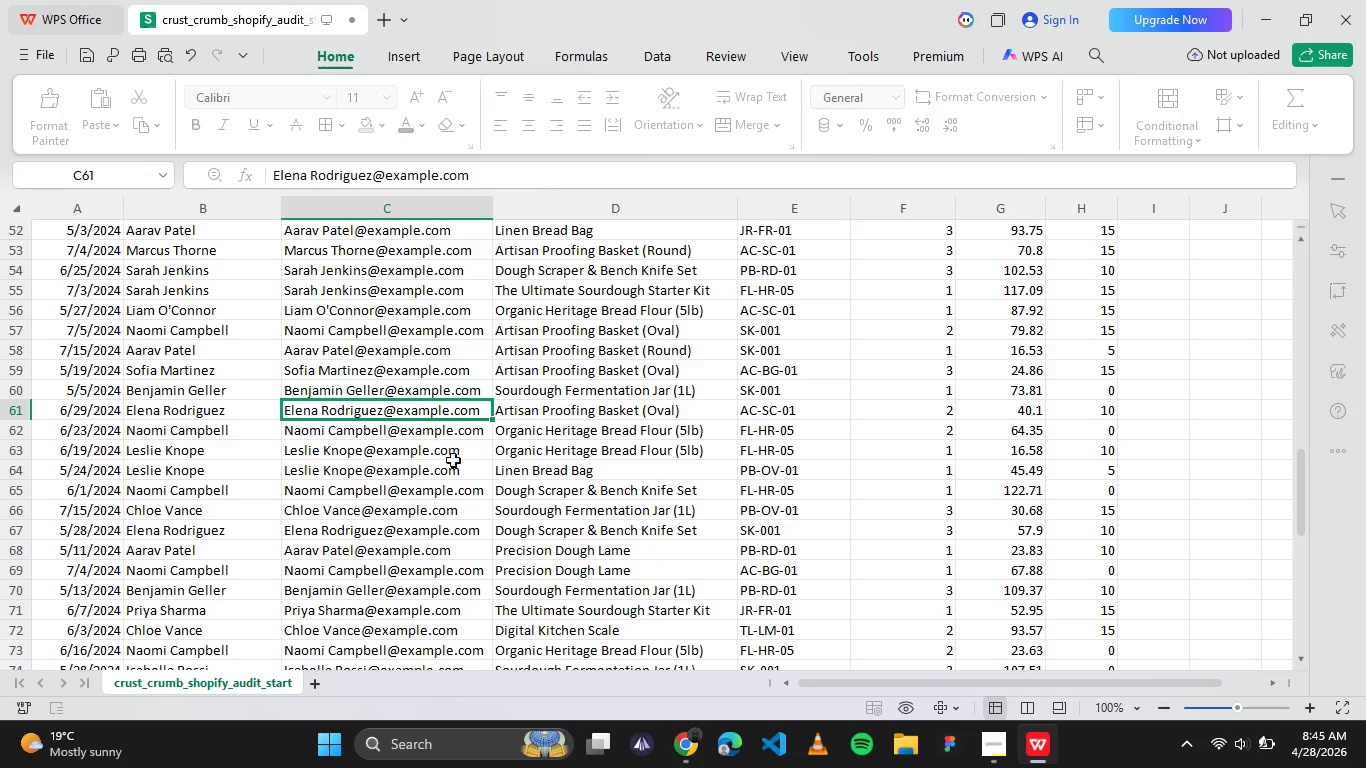 
left_click([368, 467])
 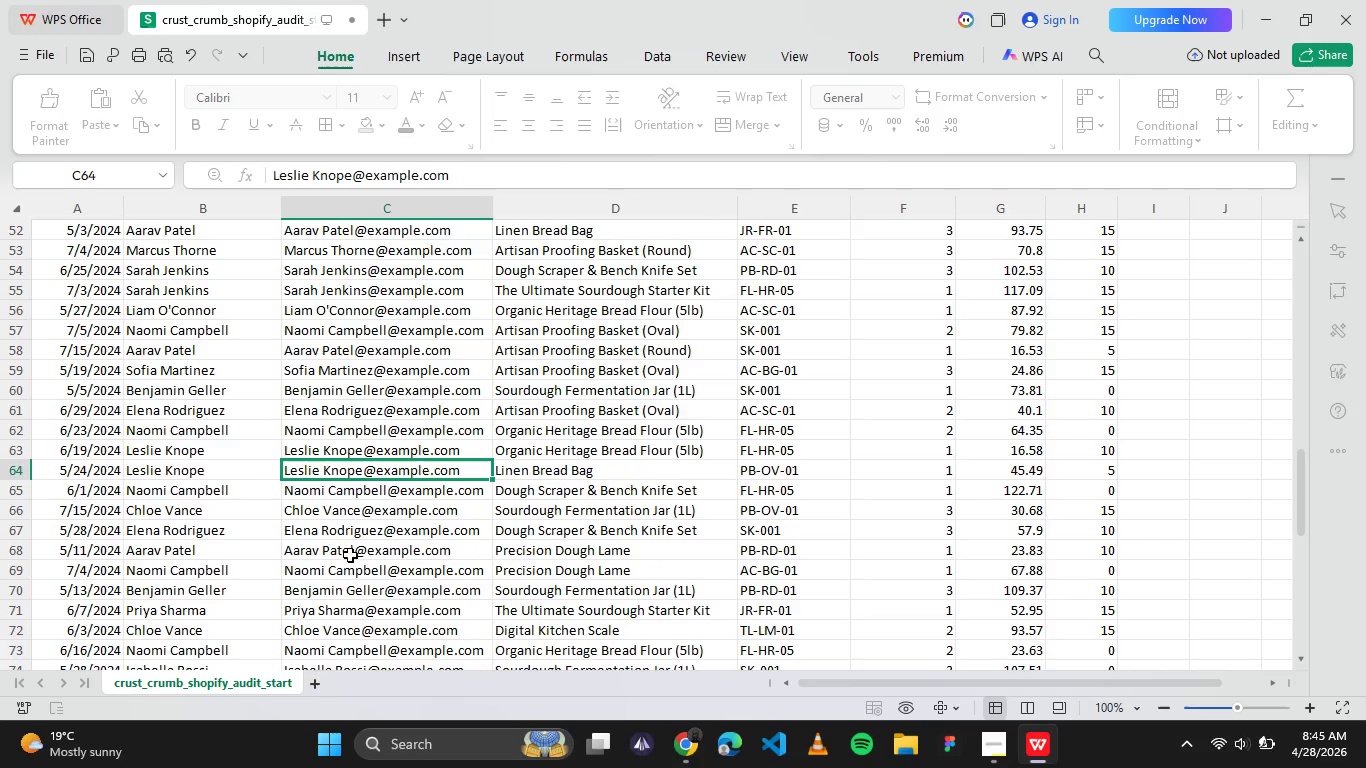 
left_click([342, 571])
 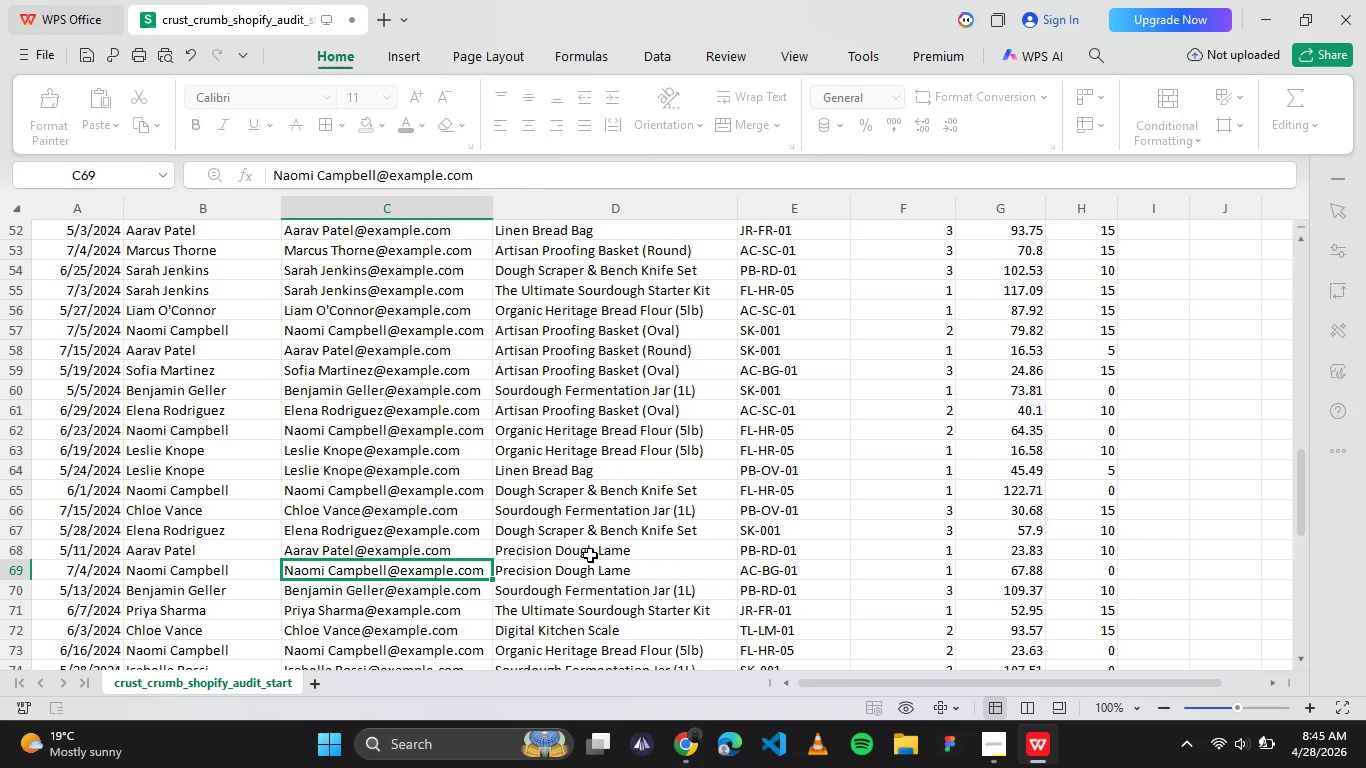 
left_click([590, 554])
 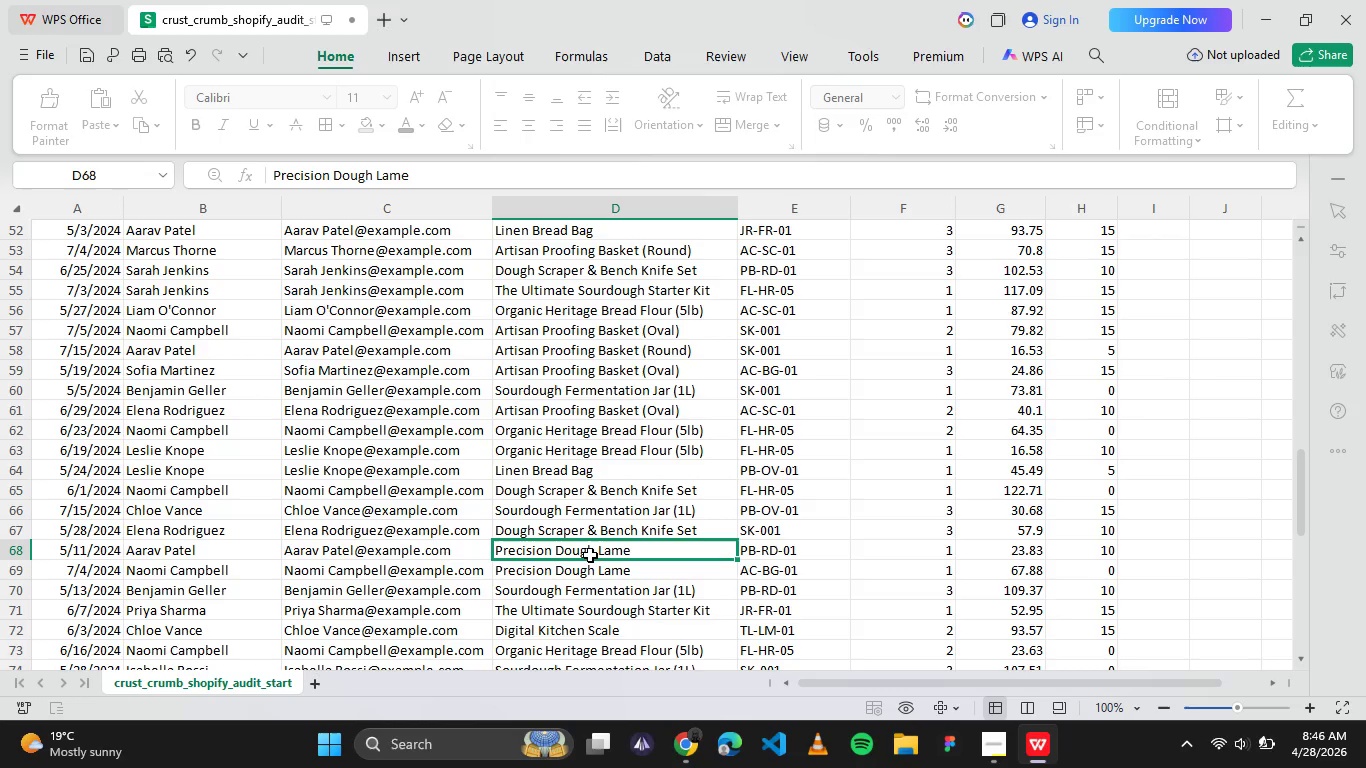 
wait(17.03)
 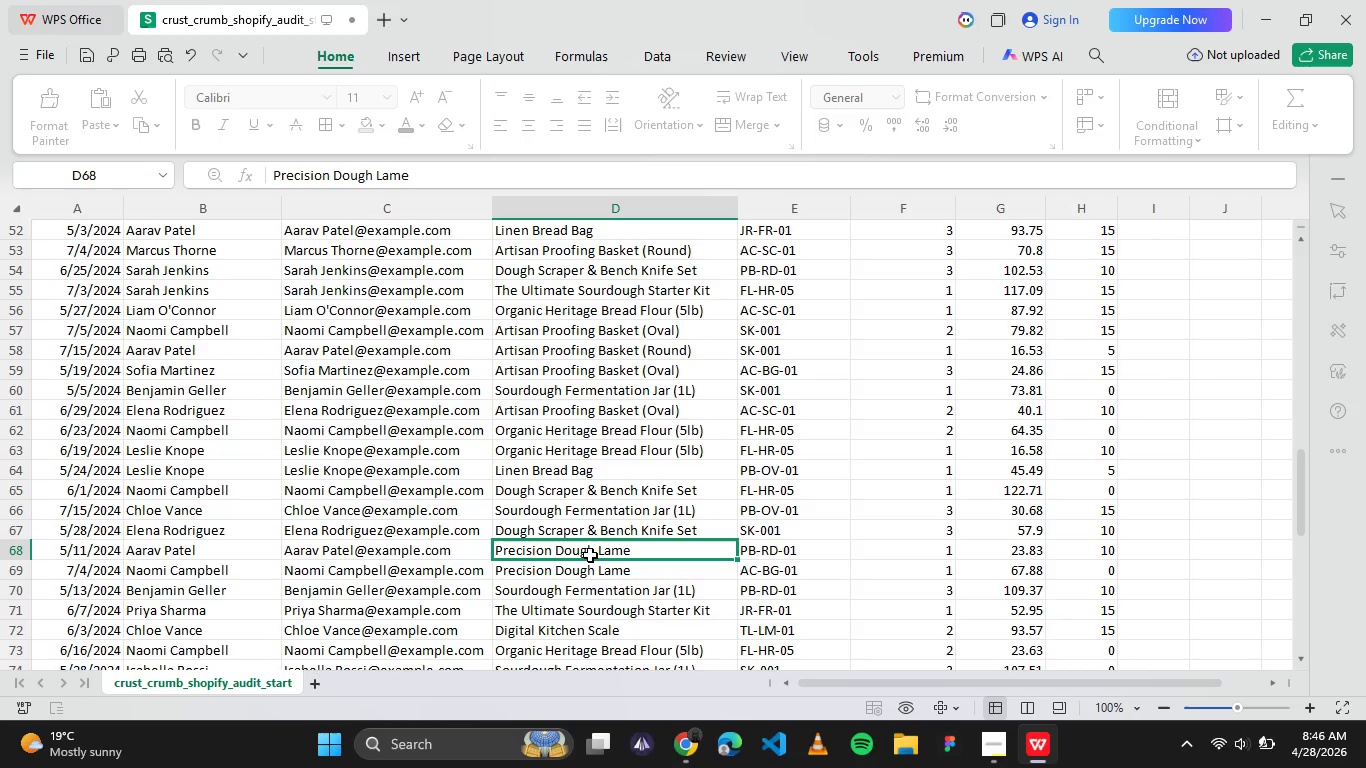 
mouse_move([1286, 737])
 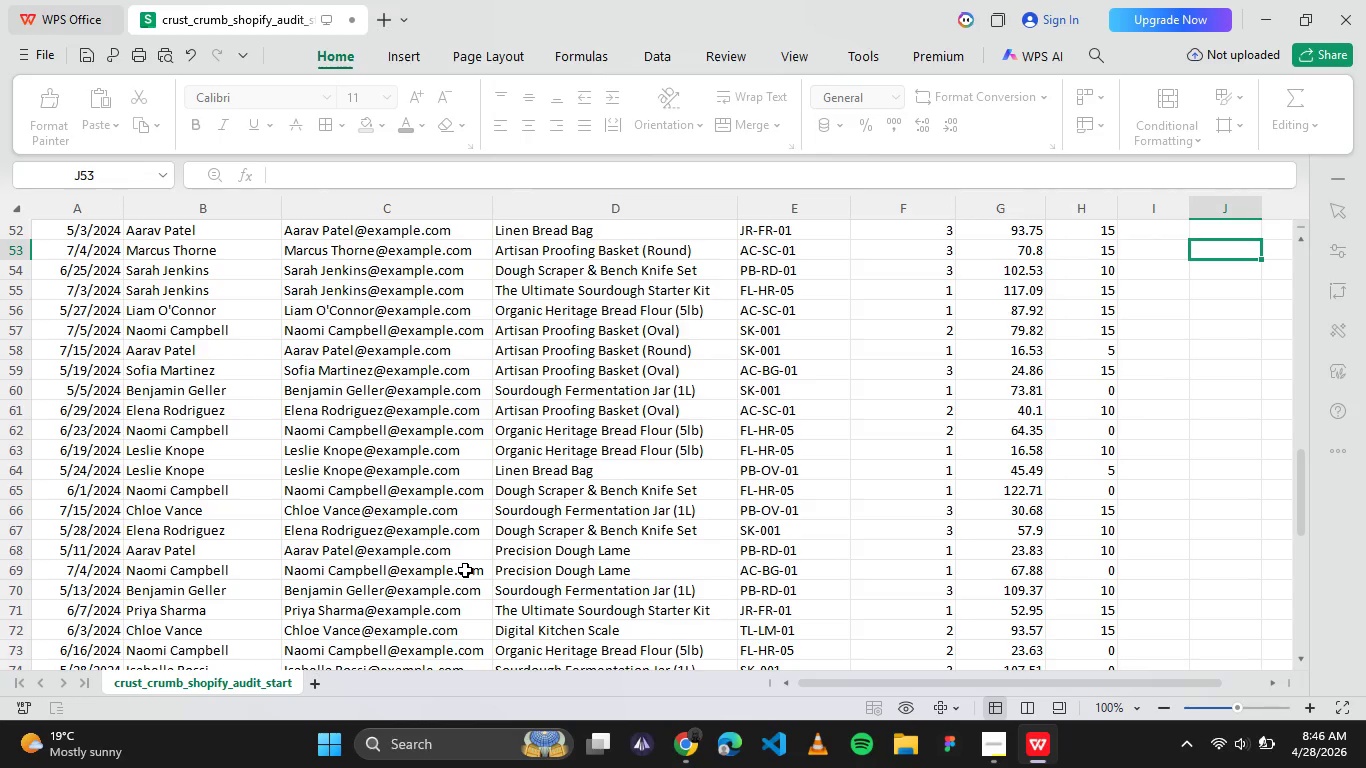 
scroll: coordinate [465, 569], scroll_direction: none, amount: 0.0
 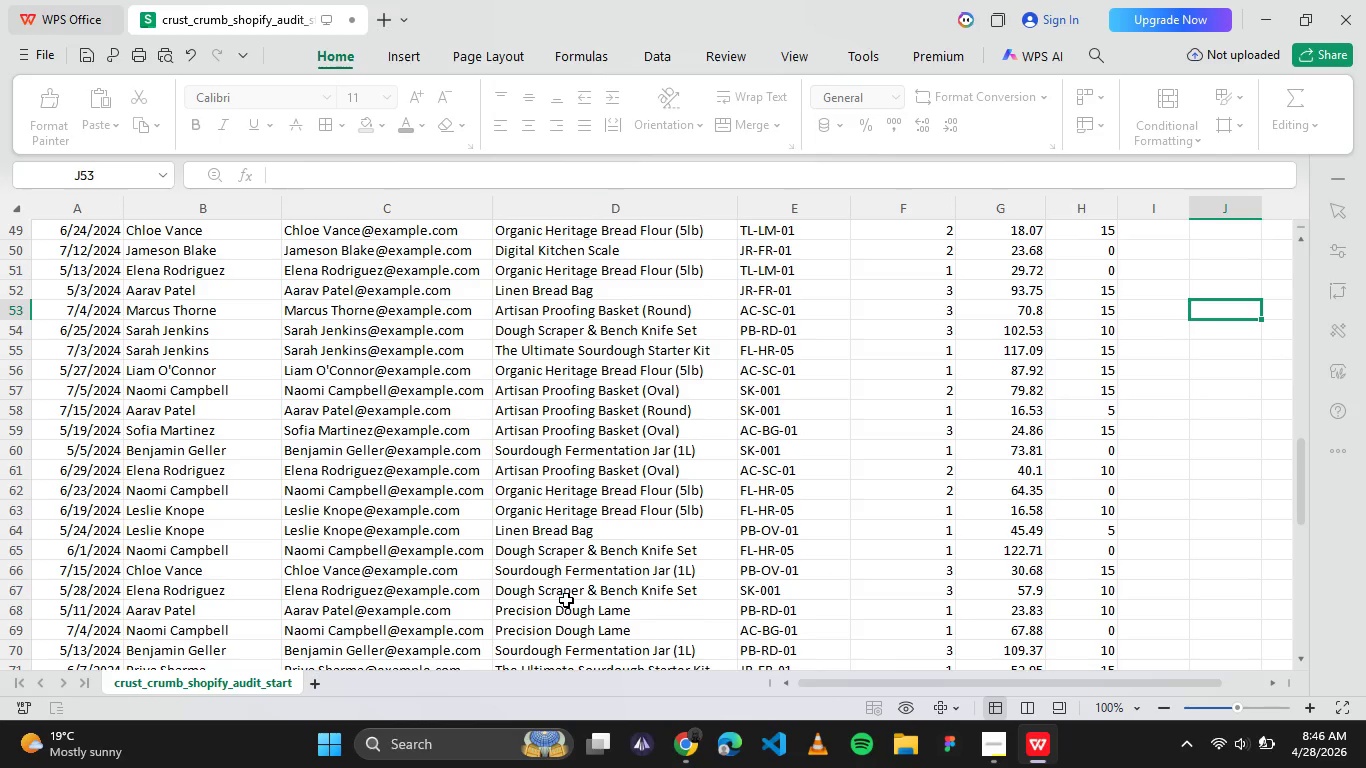 
double_click([571, 642])
 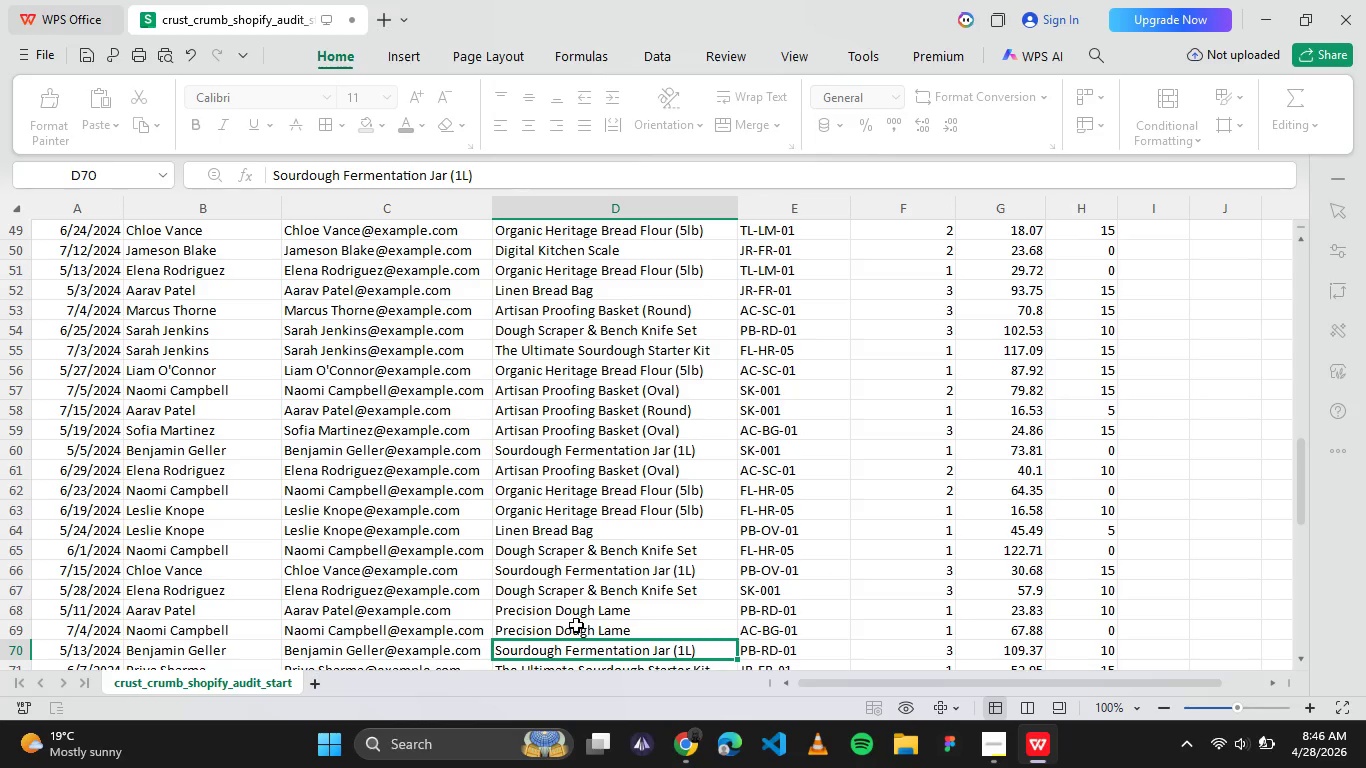 
triple_click([576, 624])
 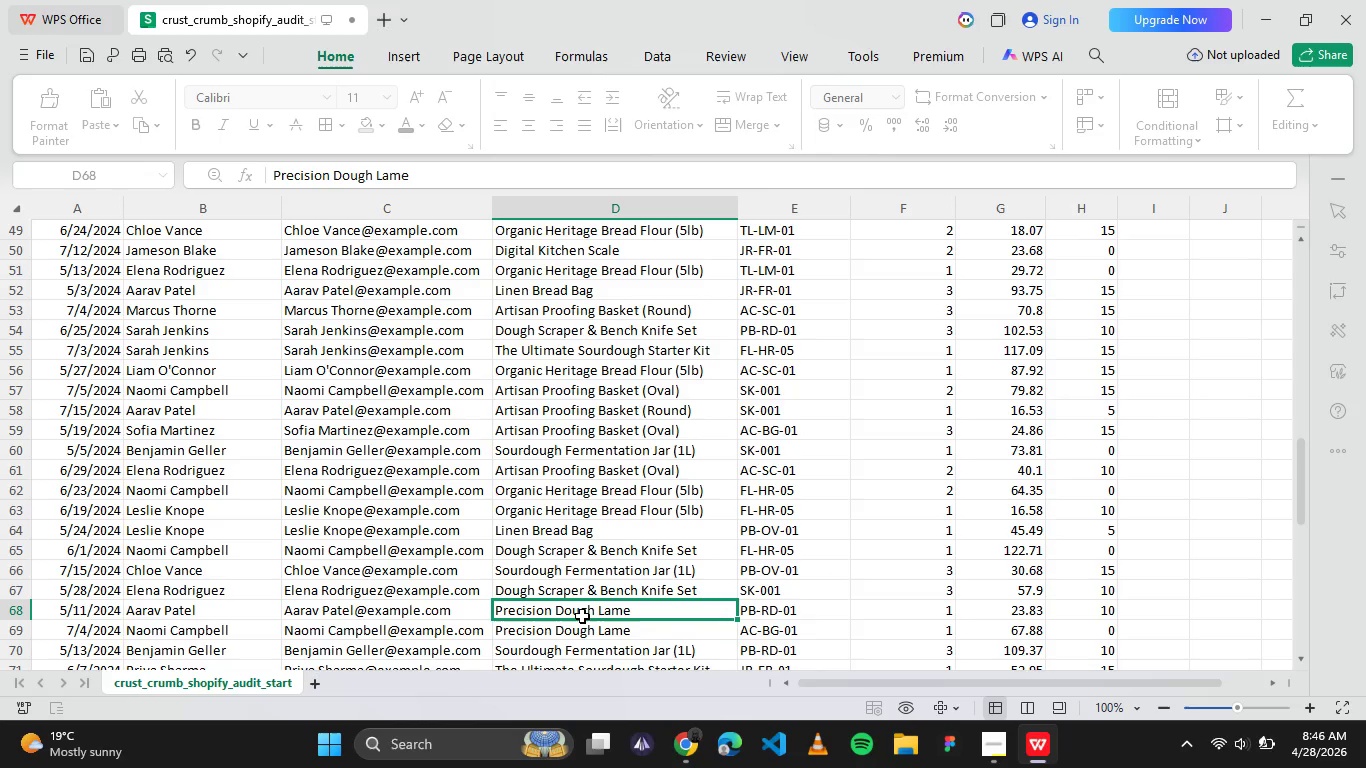 
triple_click([582, 615])
 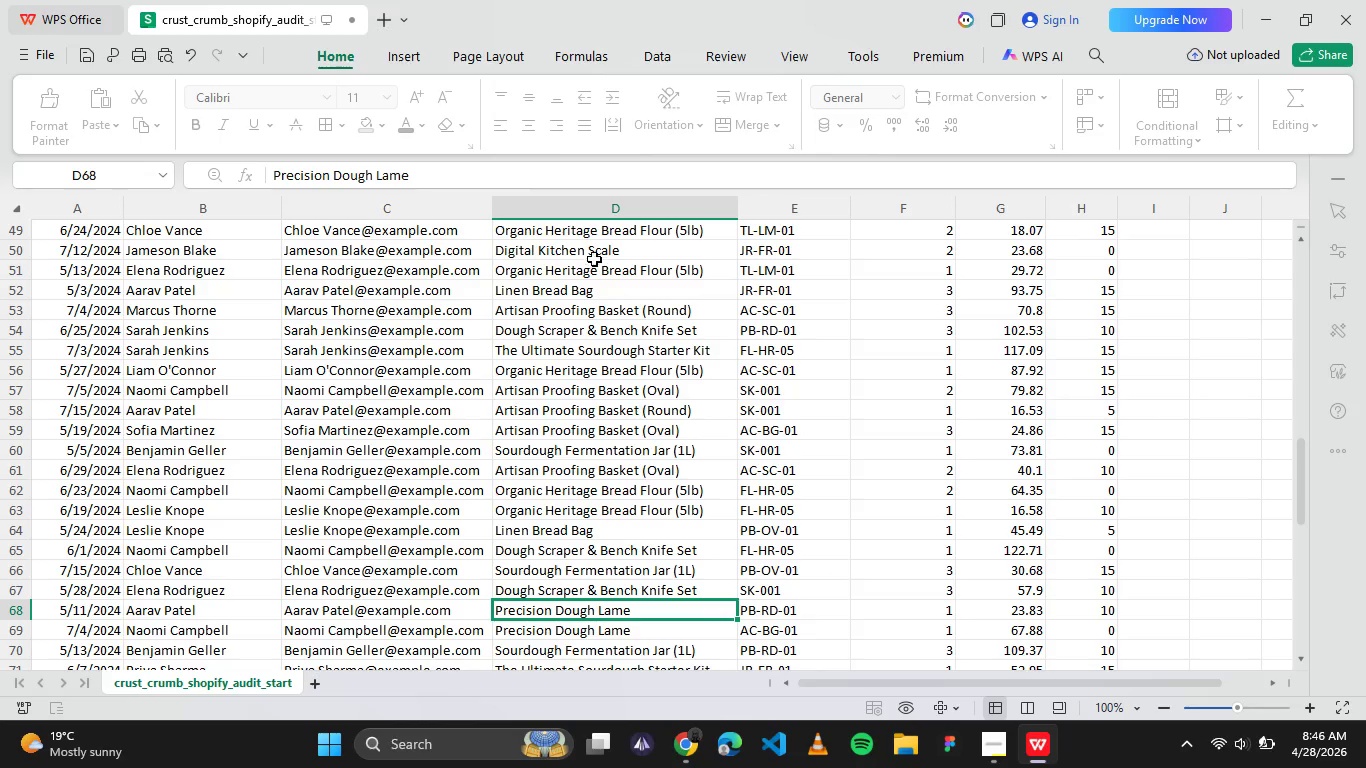 
left_click([626, 235])
 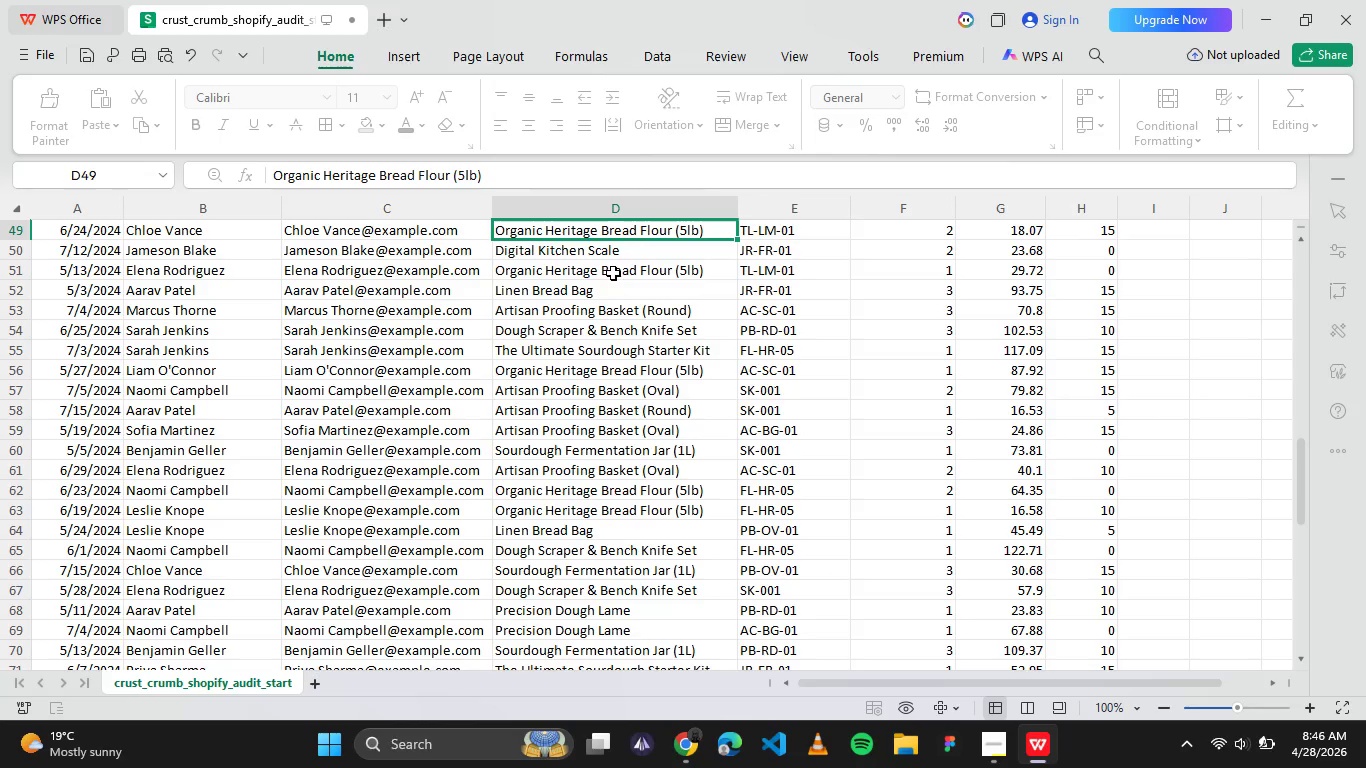 
left_click([613, 272])
 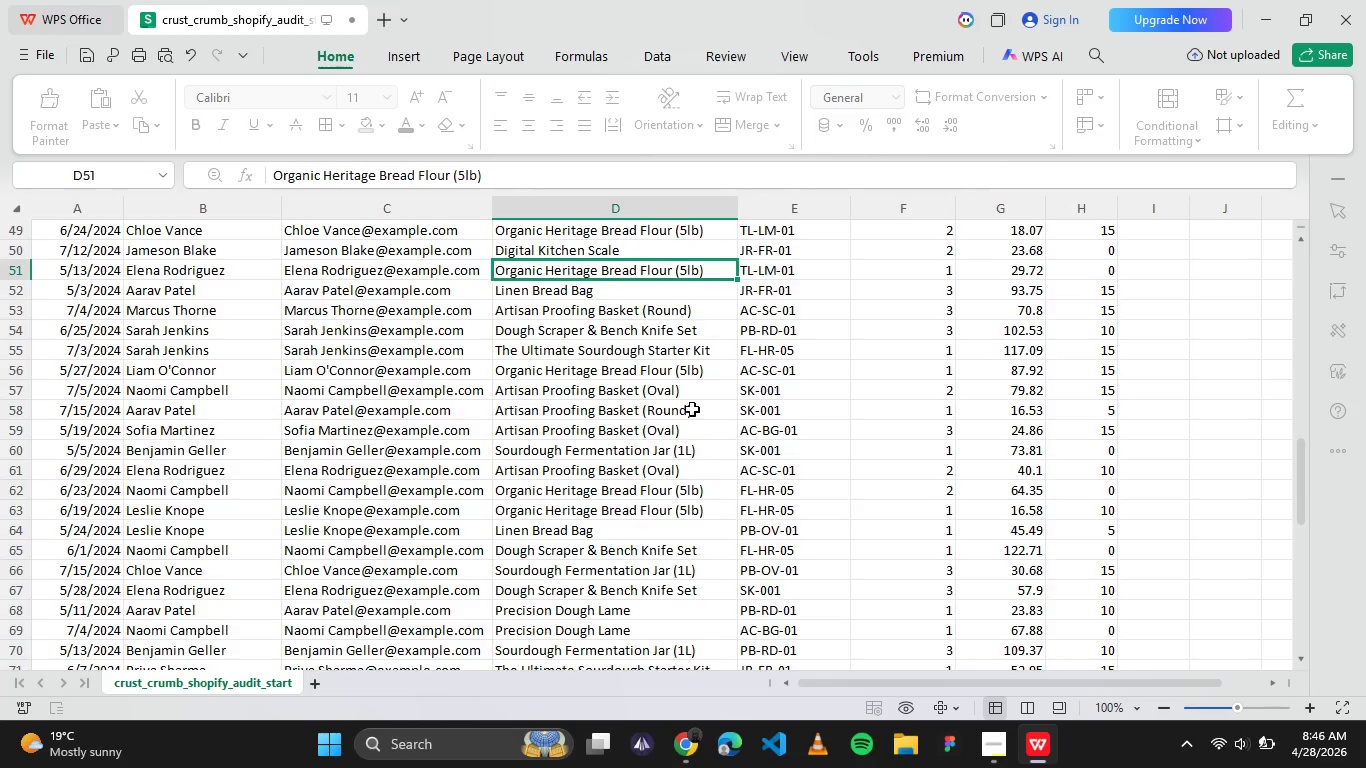 
scroll: coordinate [692, 408], scroll_direction: up, amount: 3.0
 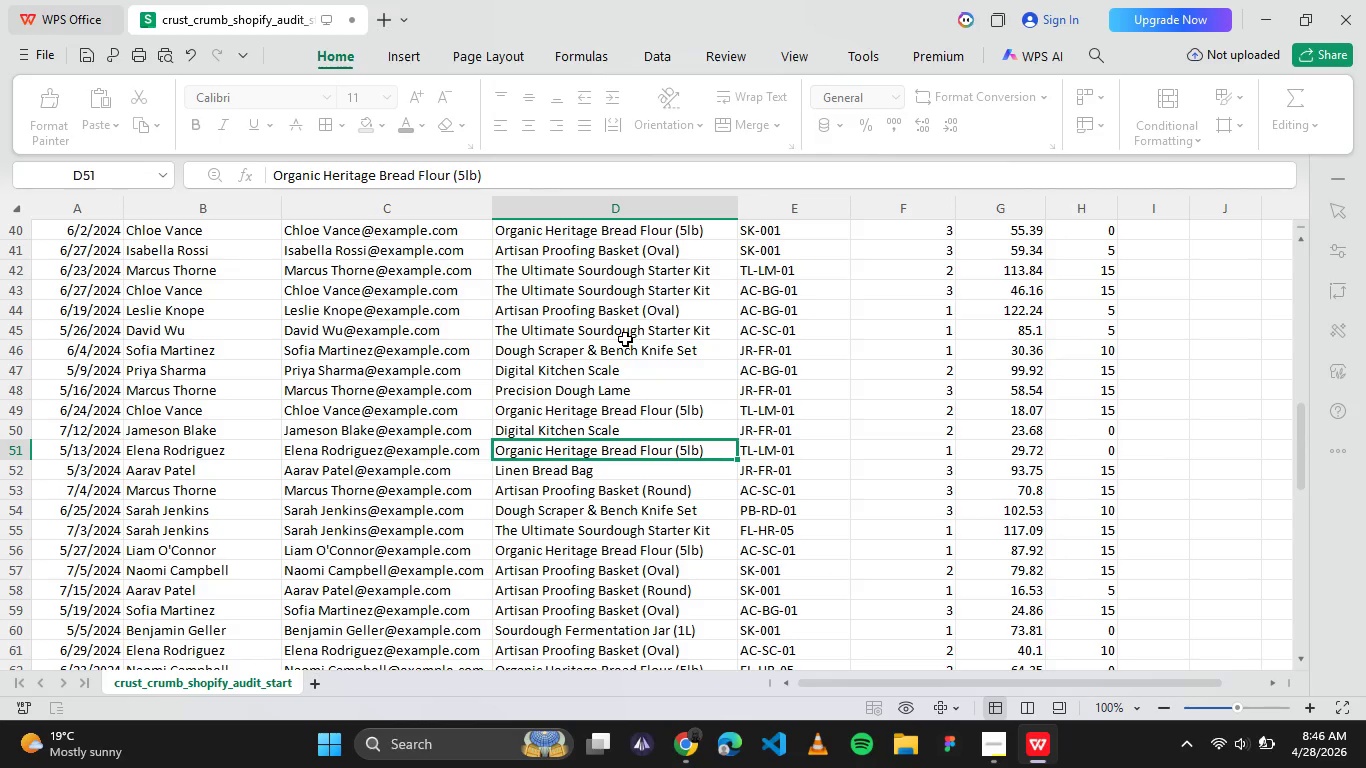 
key(ArrowUp)
 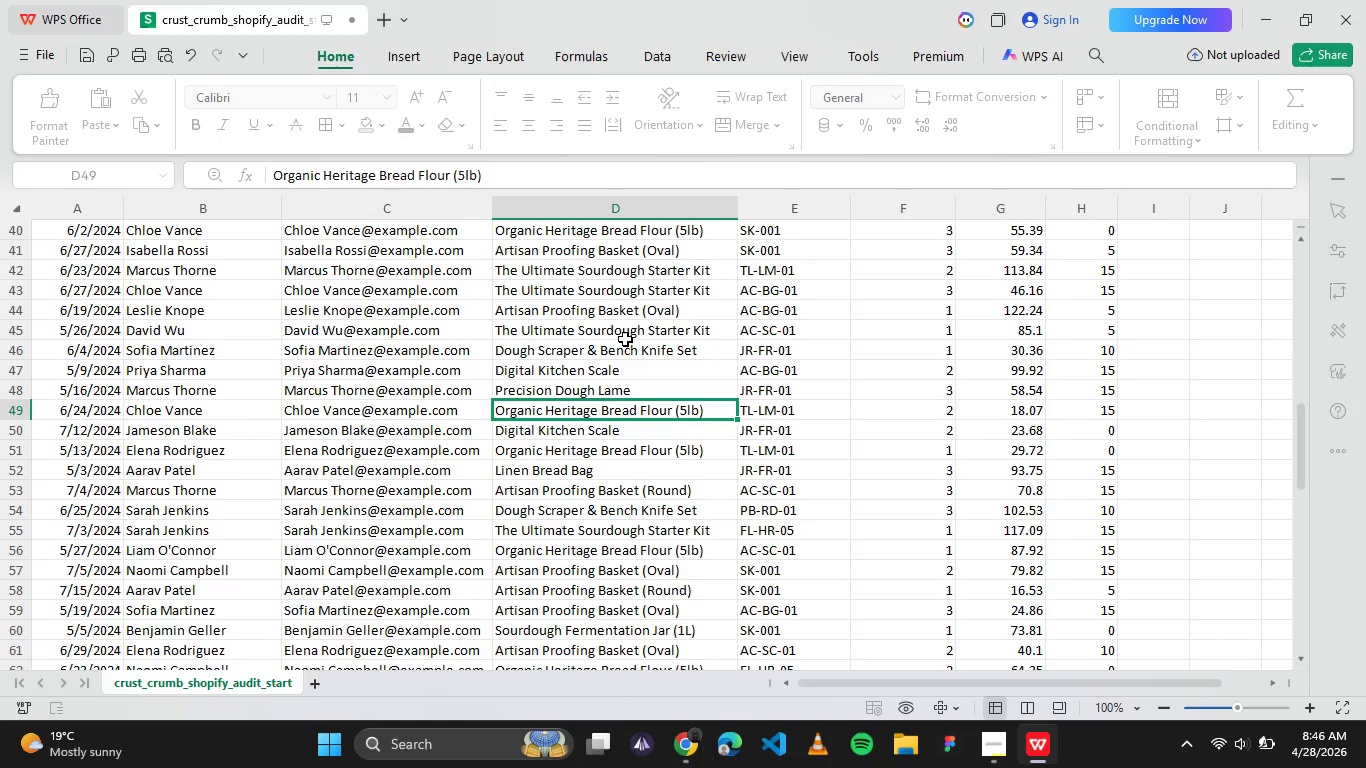 
key(ArrowUp)
 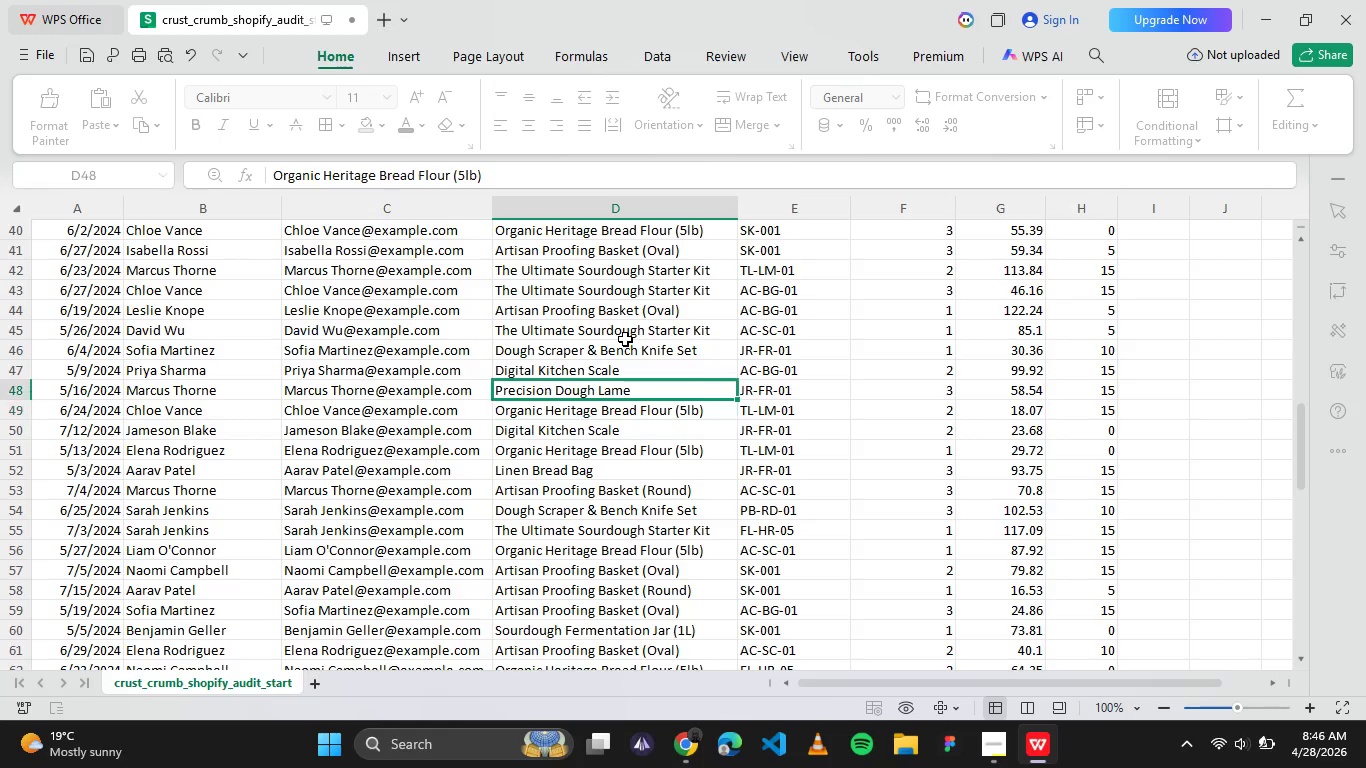 
key(ArrowUp)
 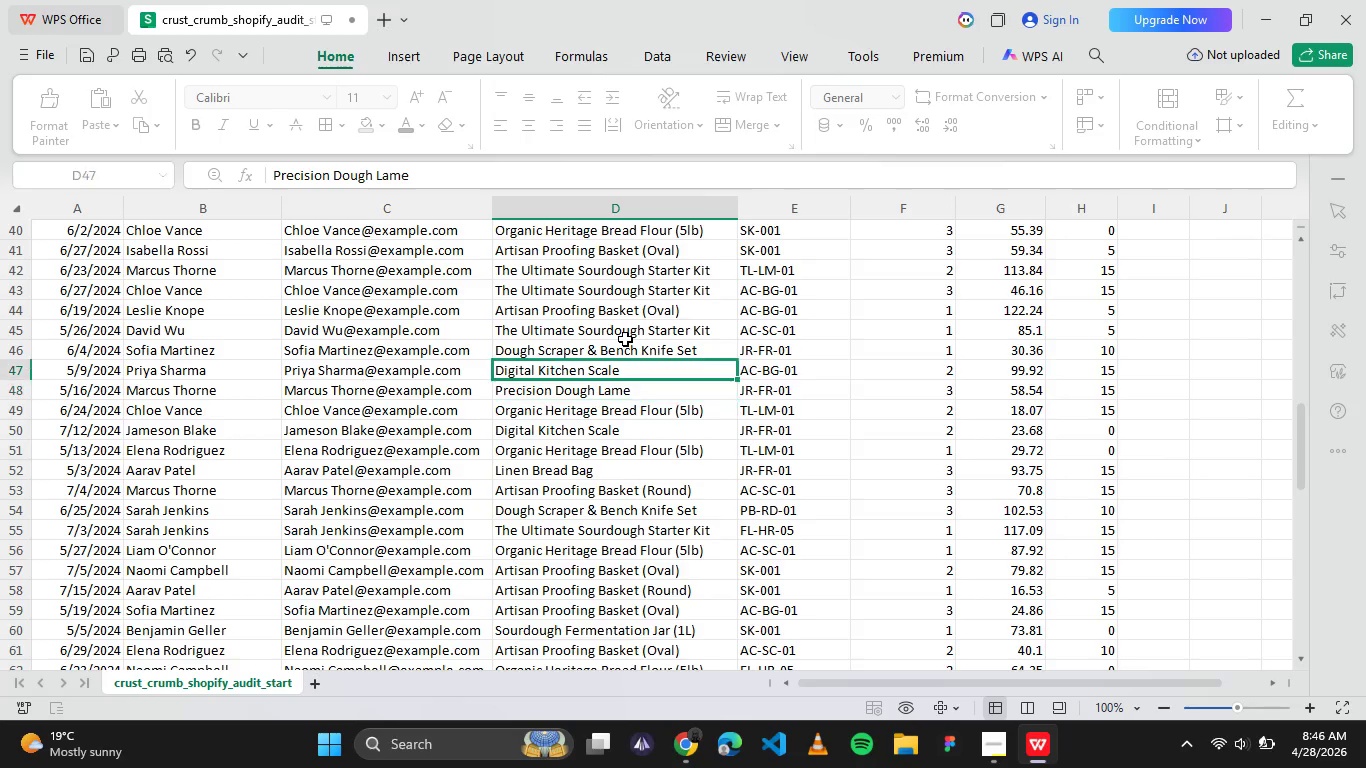 
key(ArrowUp)
 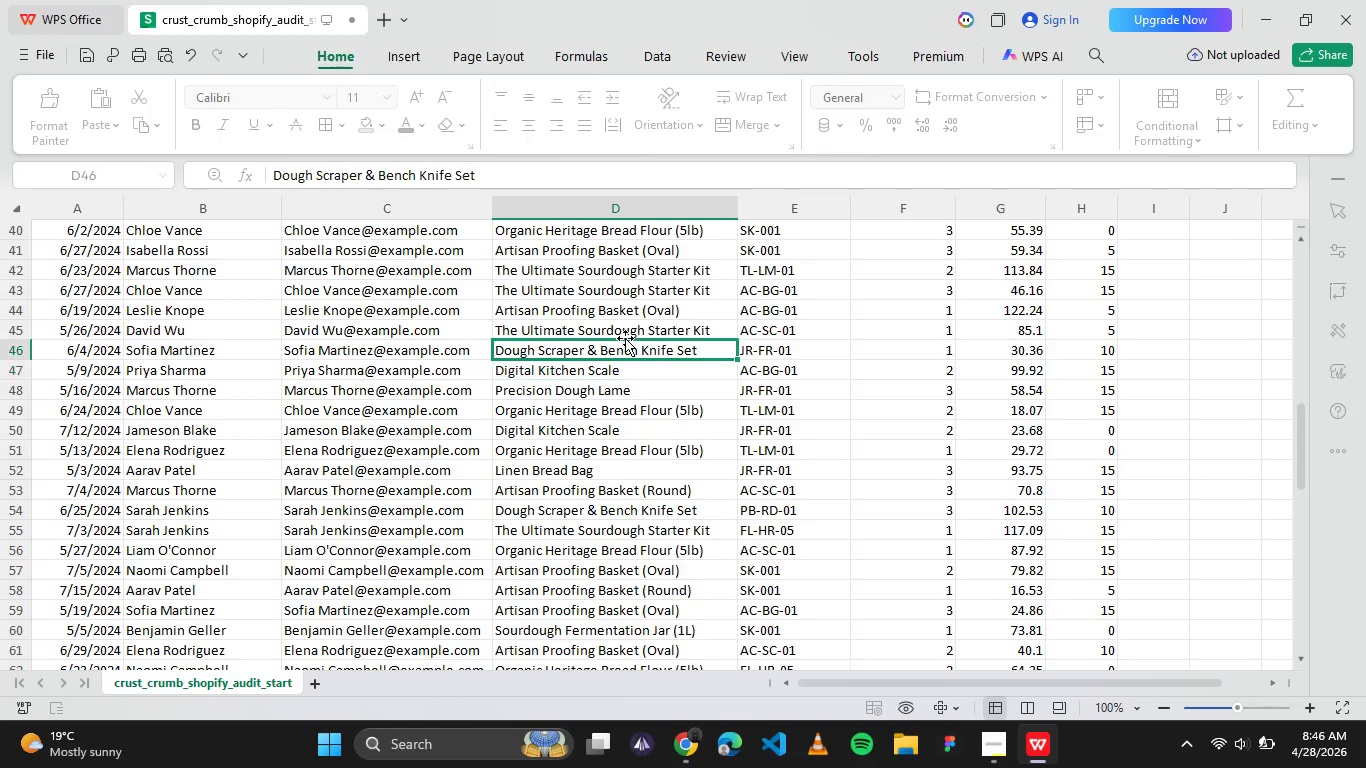 
key(ArrowUp)
 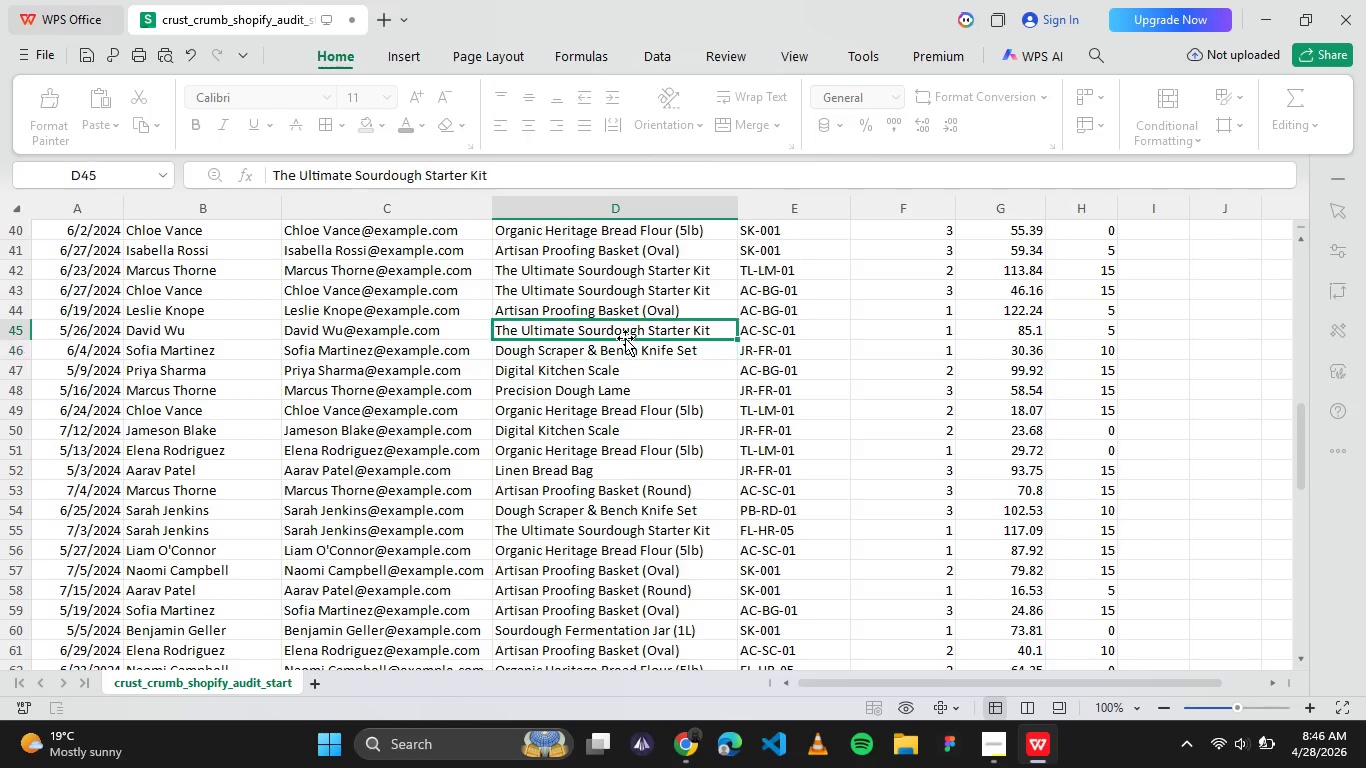 
key(ArrowUp)
 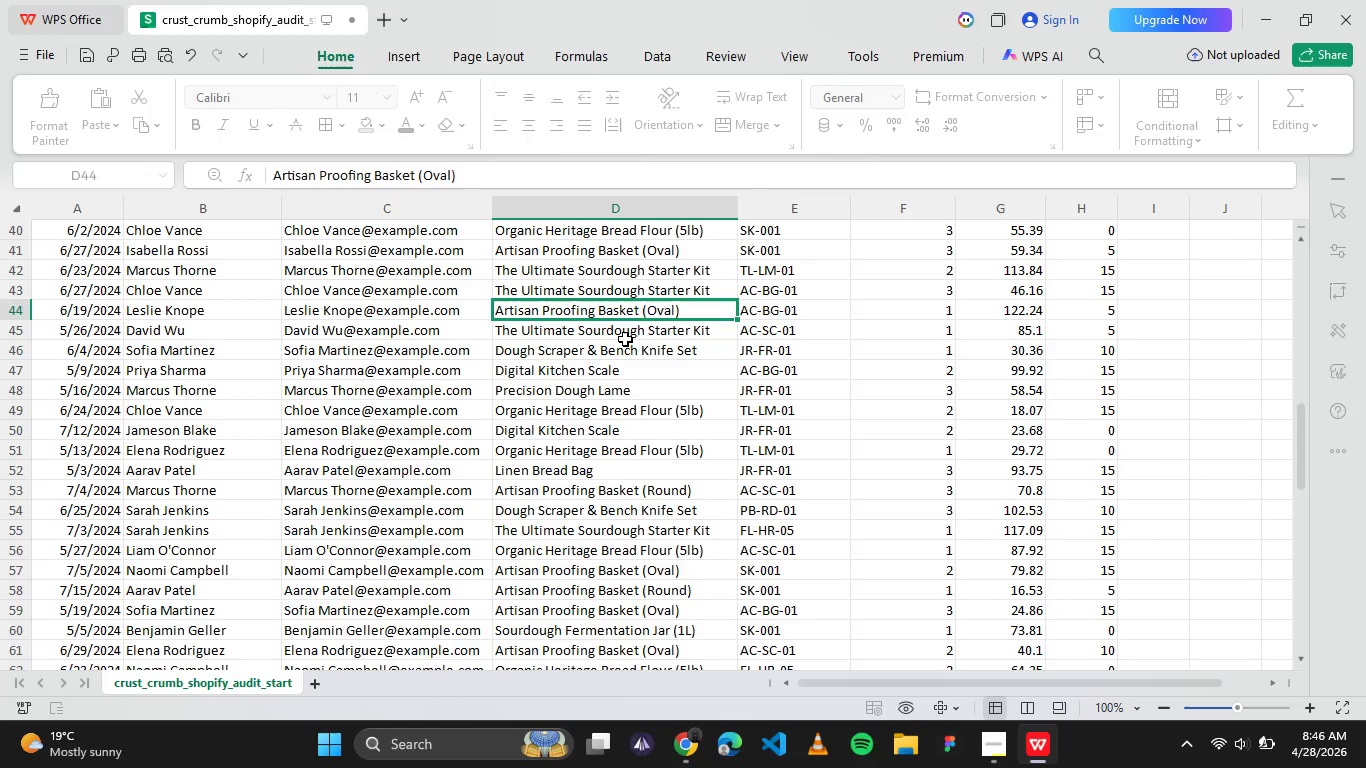 
key(ArrowUp)
 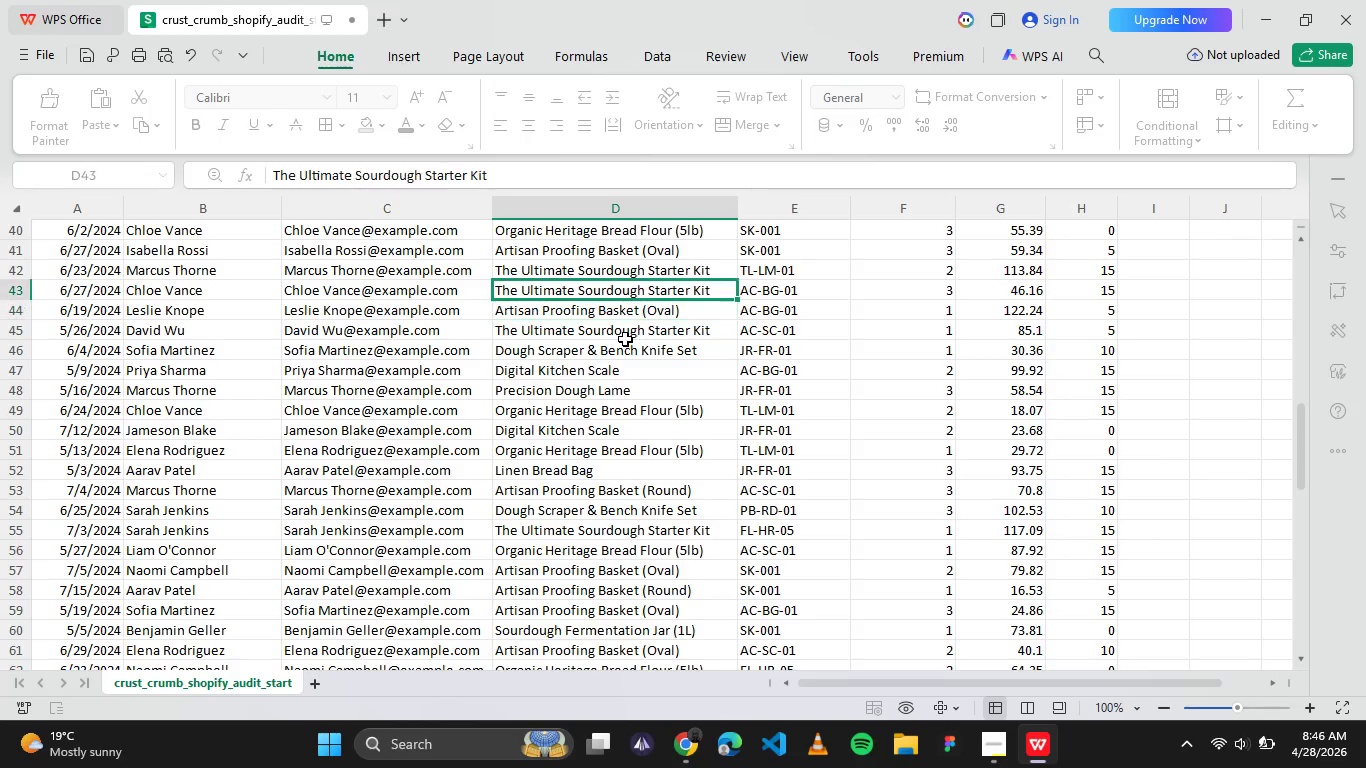 
key(ArrowUp)
 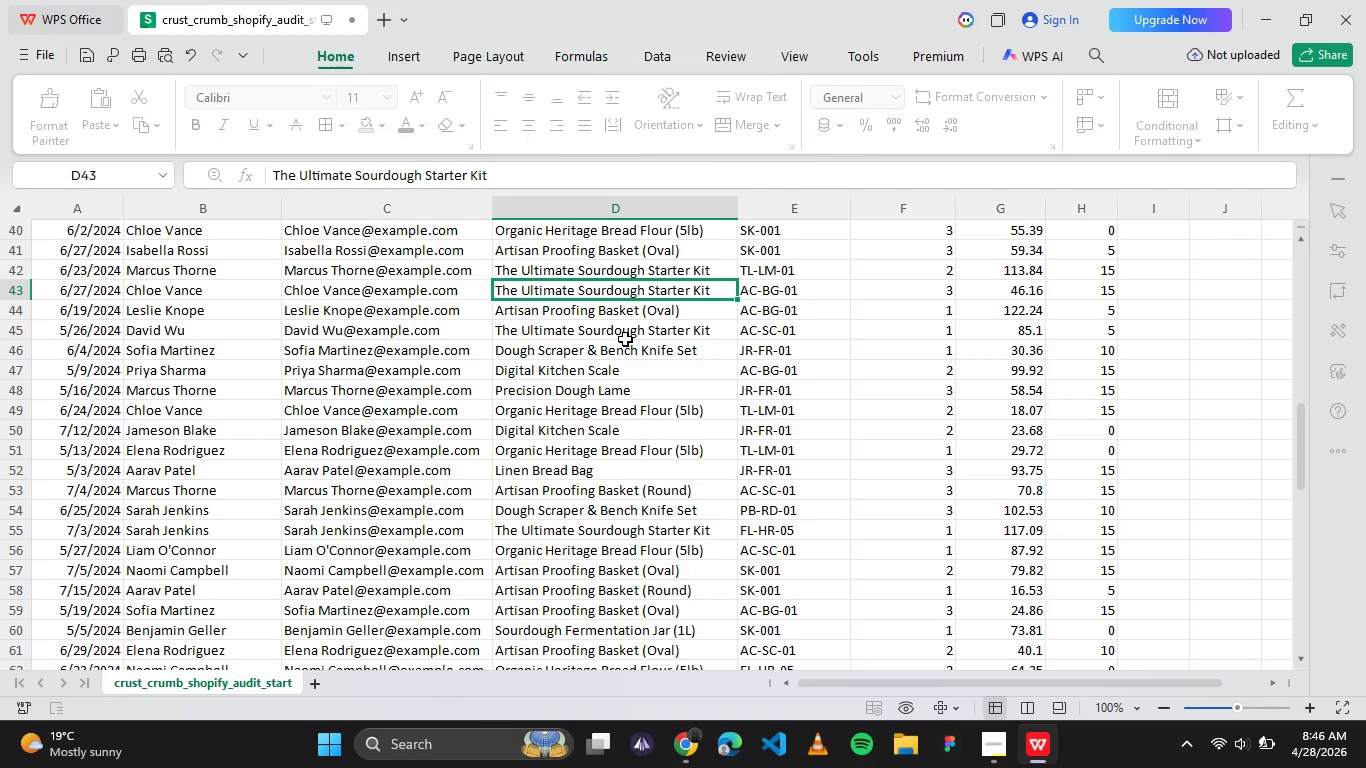 
key(ArrowUp)
 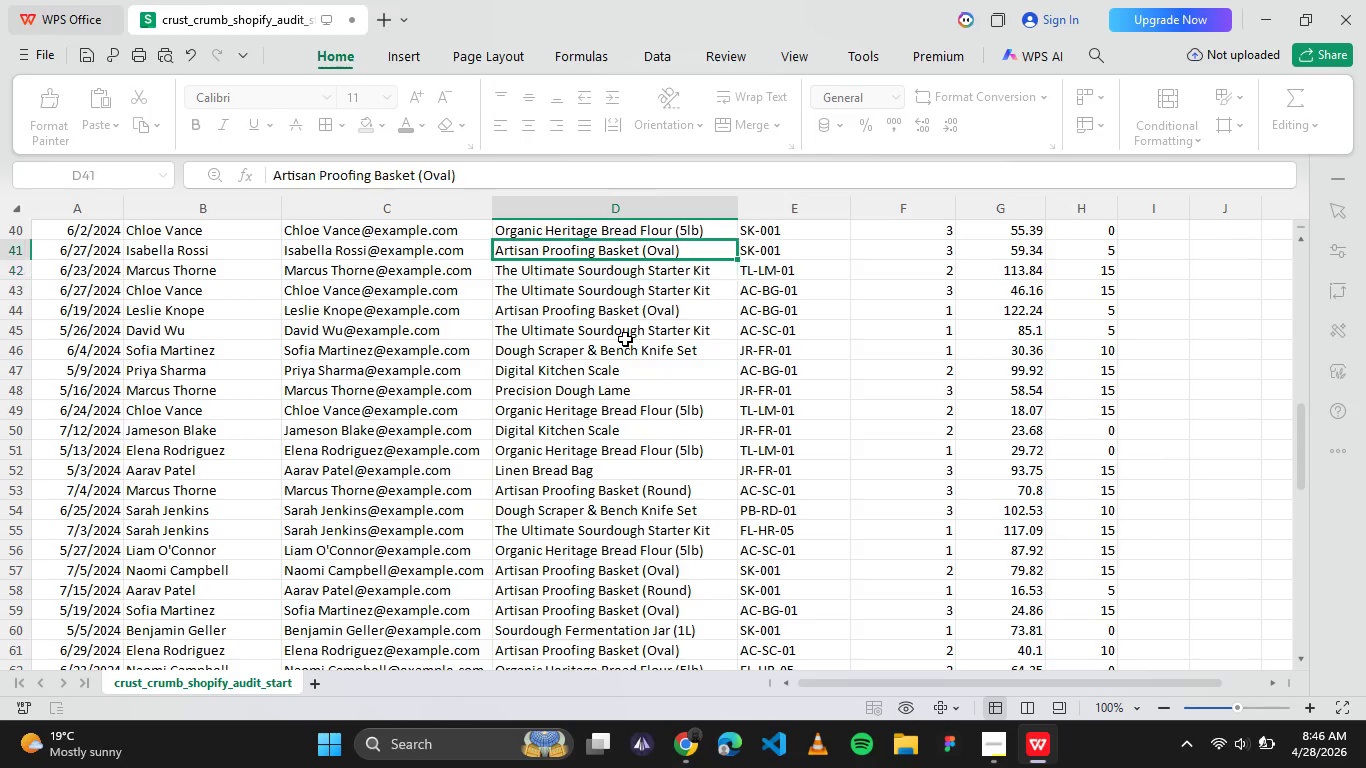 
key(ArrowUp)
 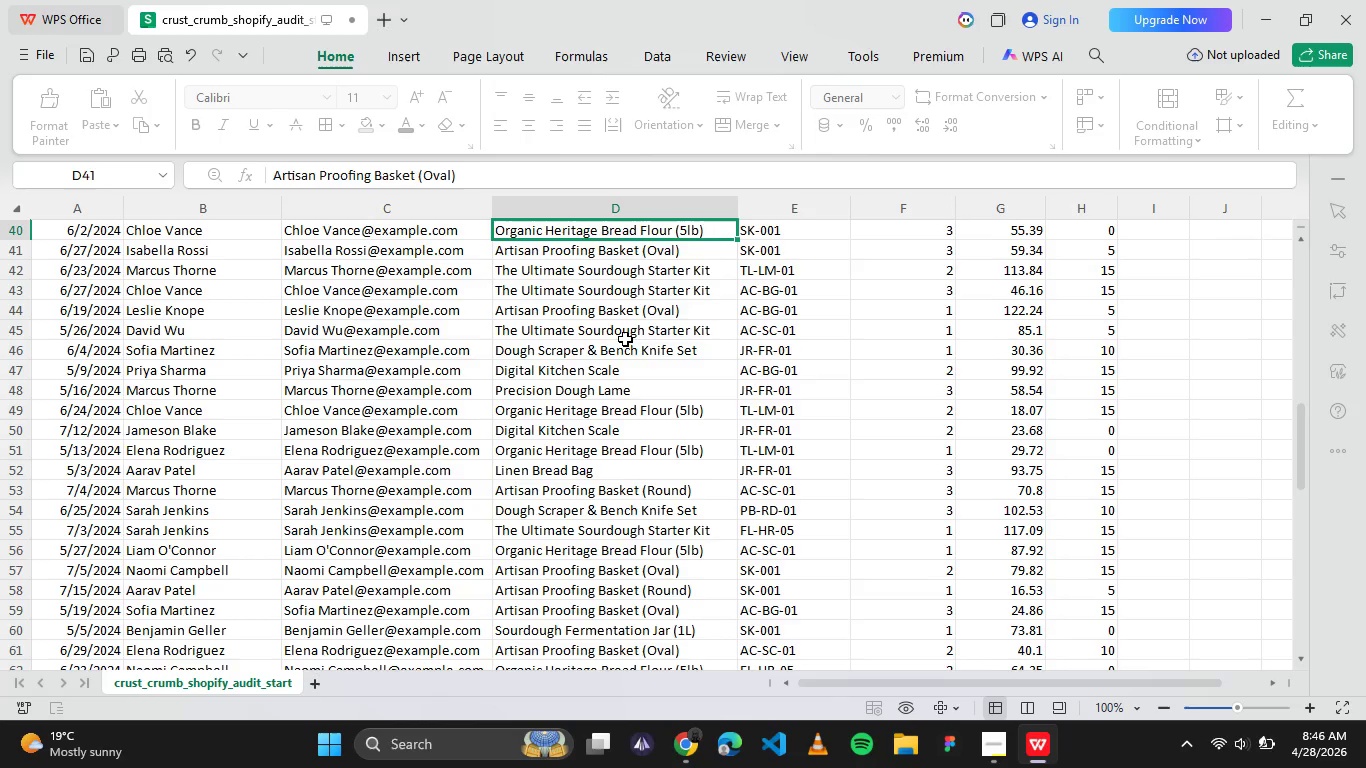 
key(ArrowUp)
 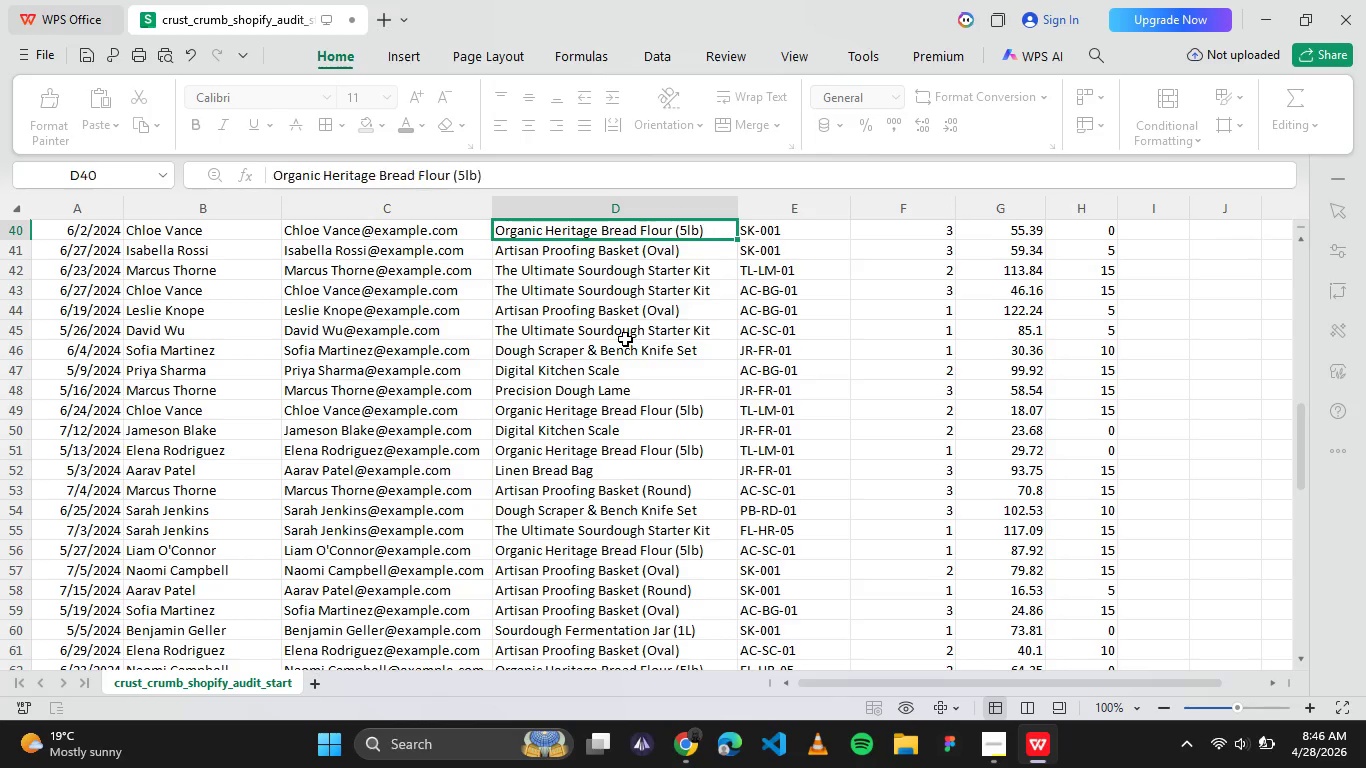 
key(ArrowUp)
 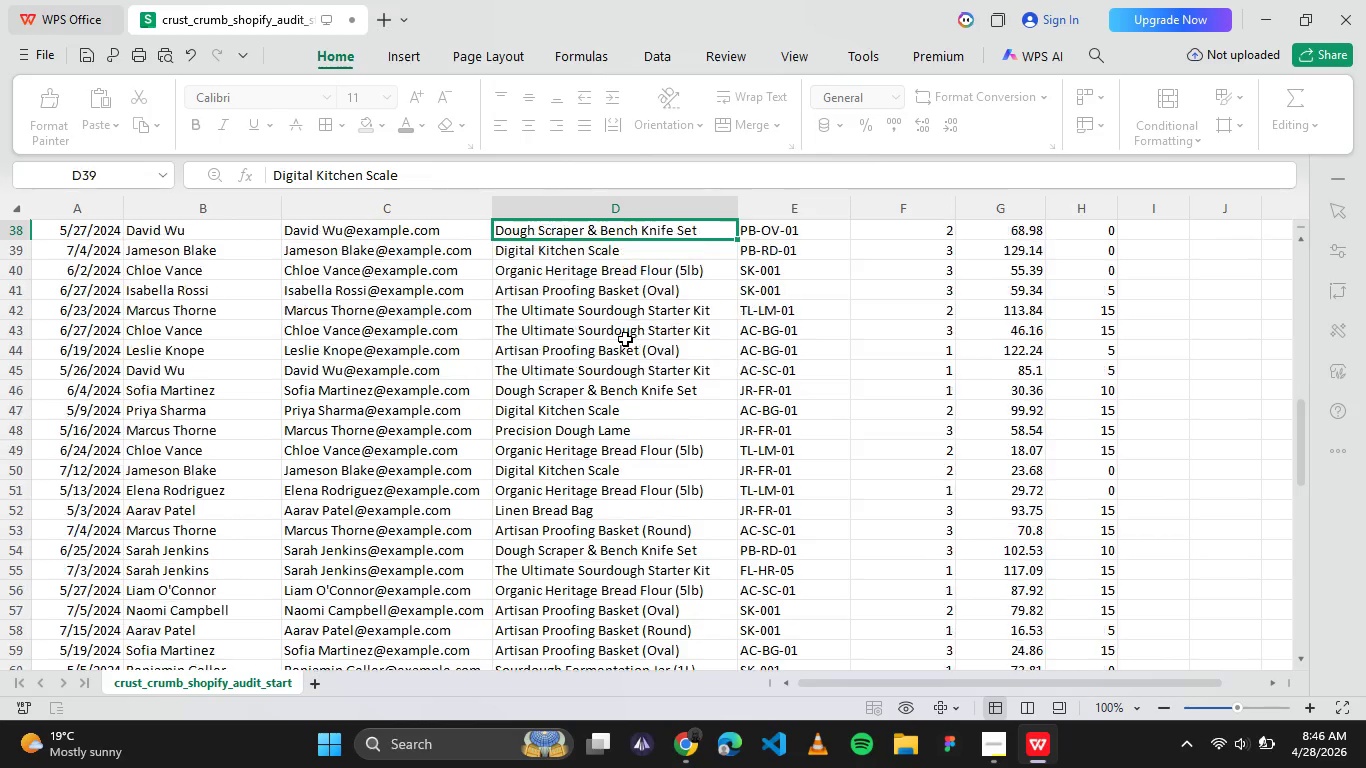 
key(ArrowUp)
 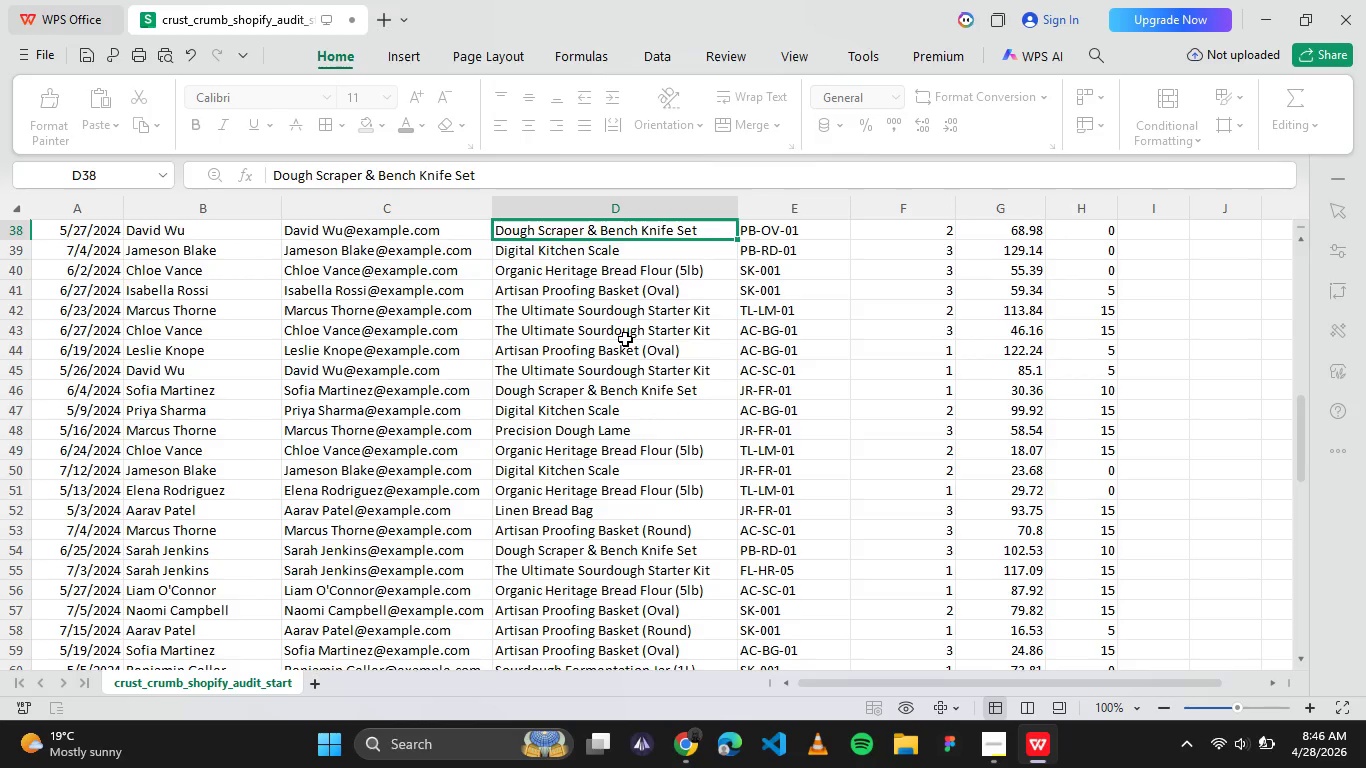 
key(ArrowUp)
 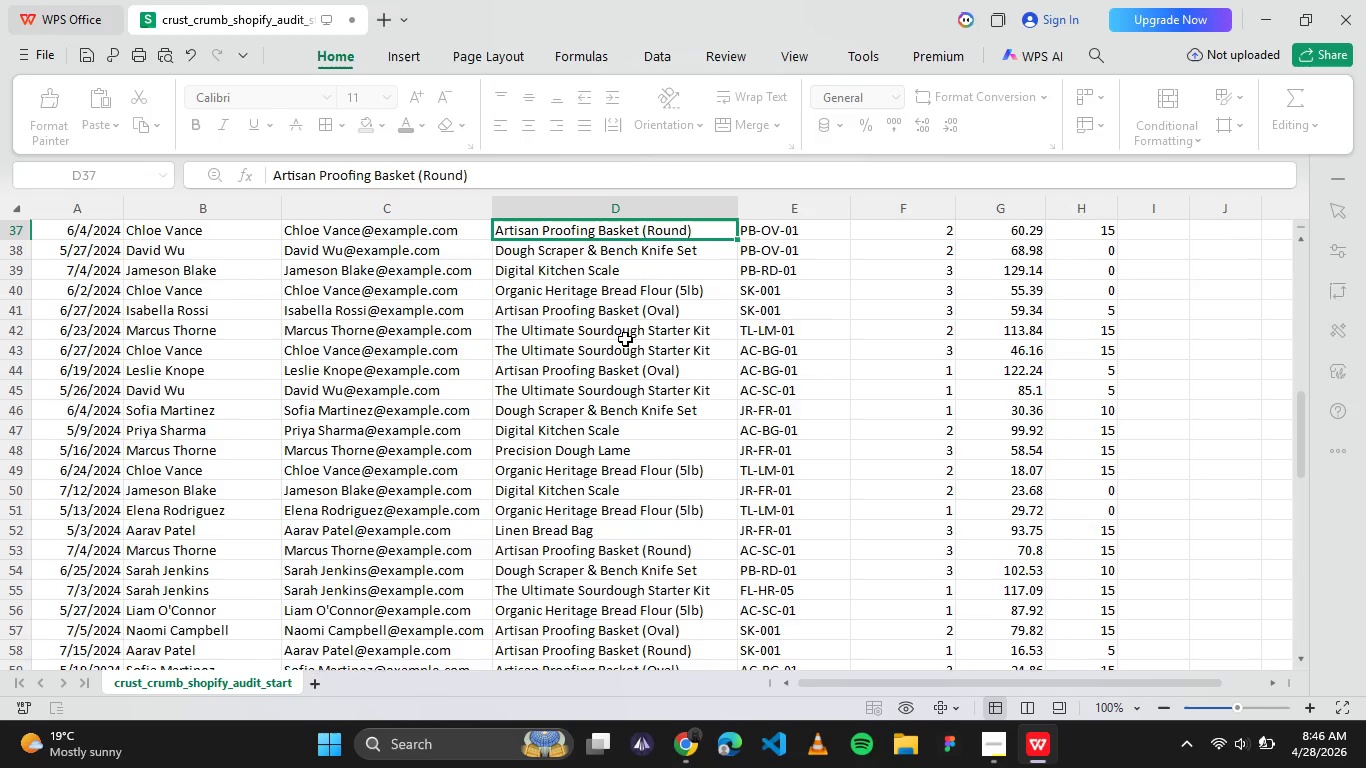 
key(ArrowUp)
 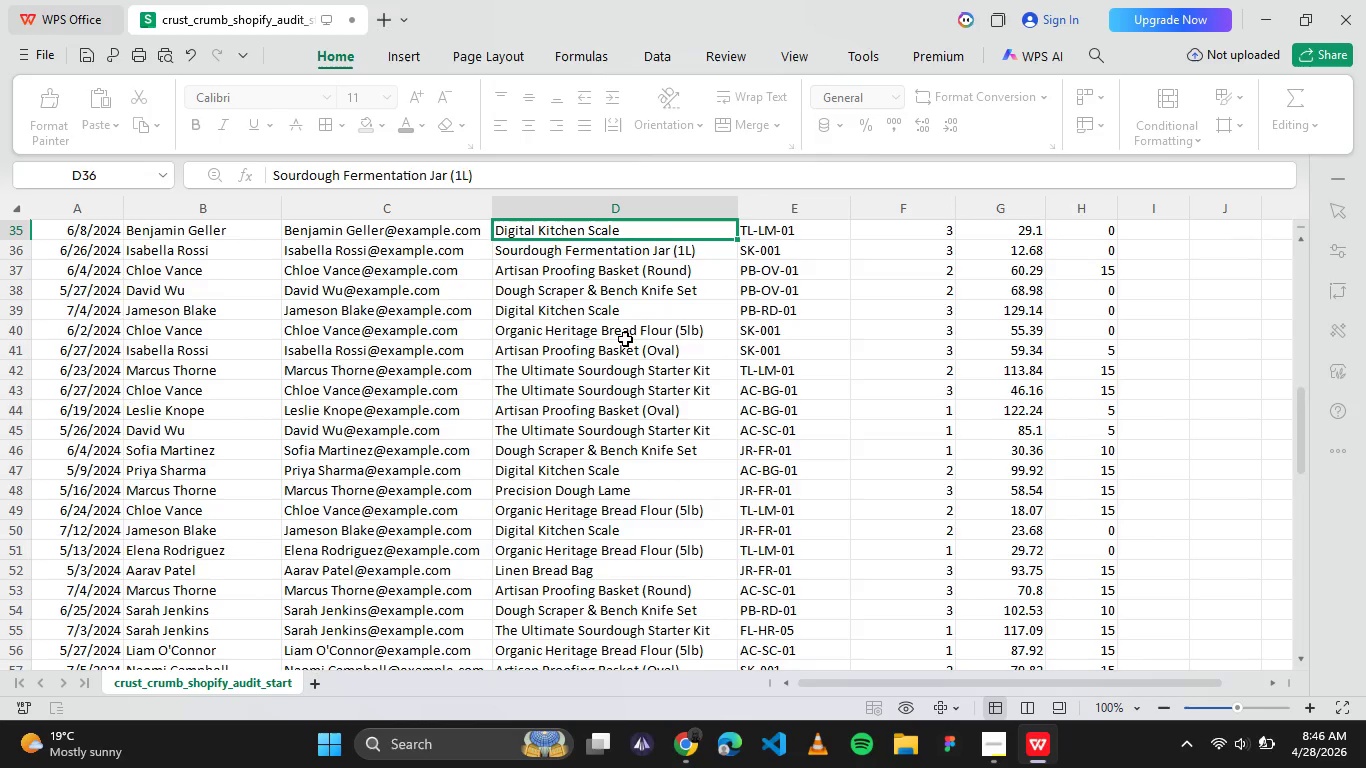 
key(ArrowUp)
 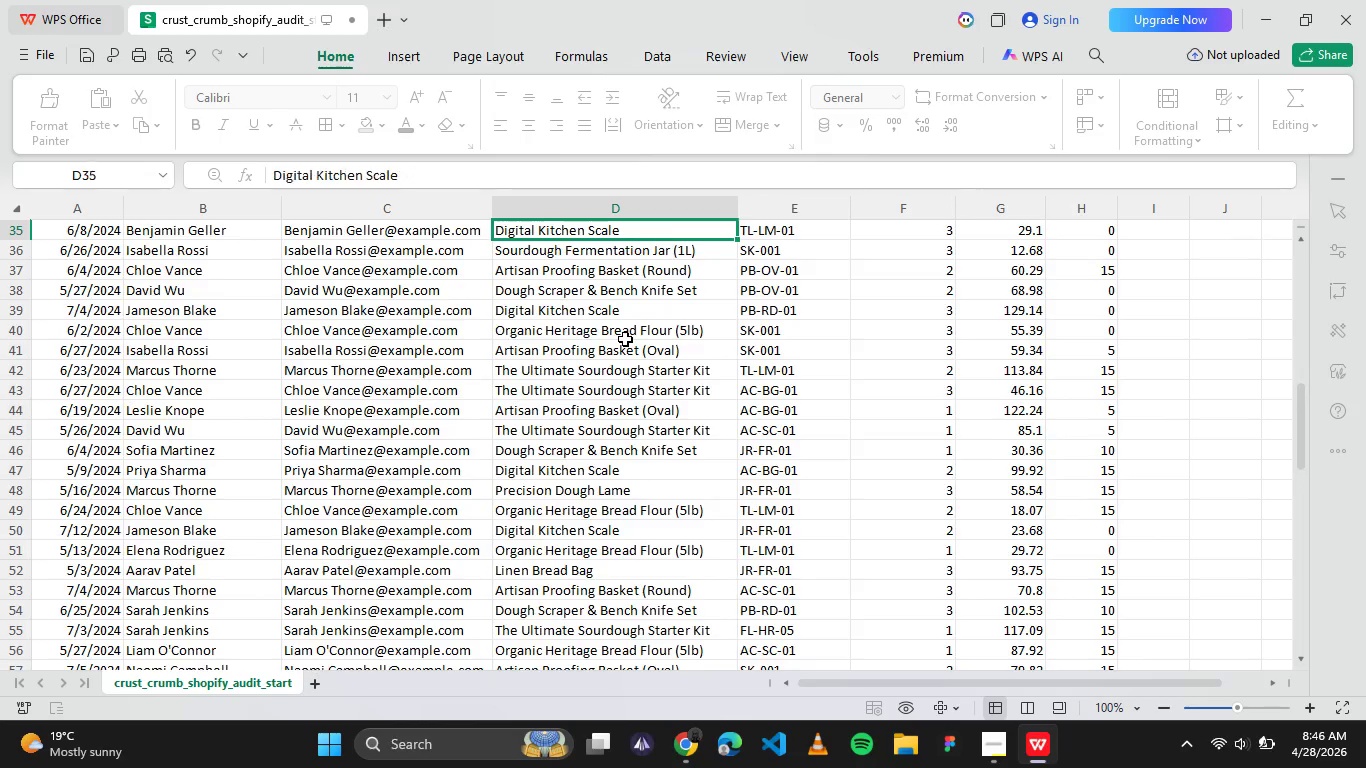 
key(ArrowUp)
 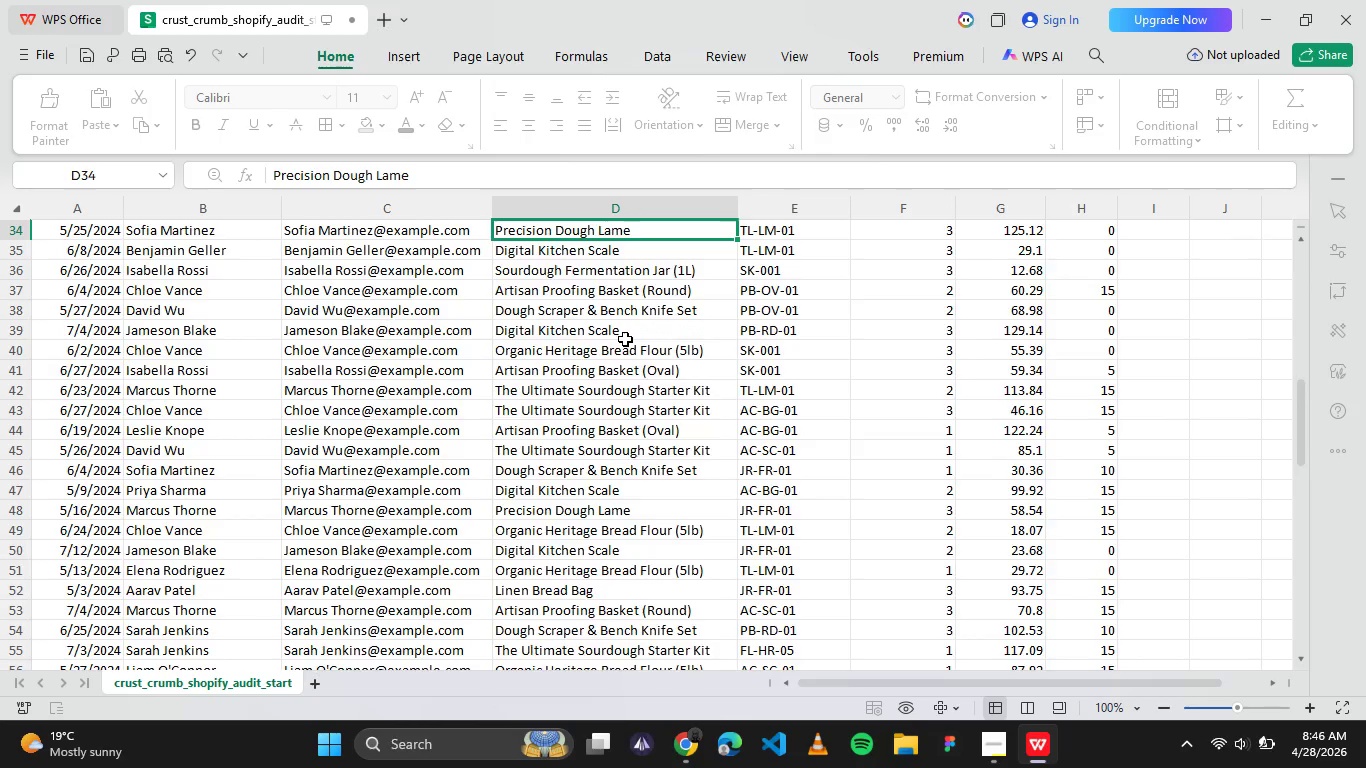 
key(ArrowUp)
 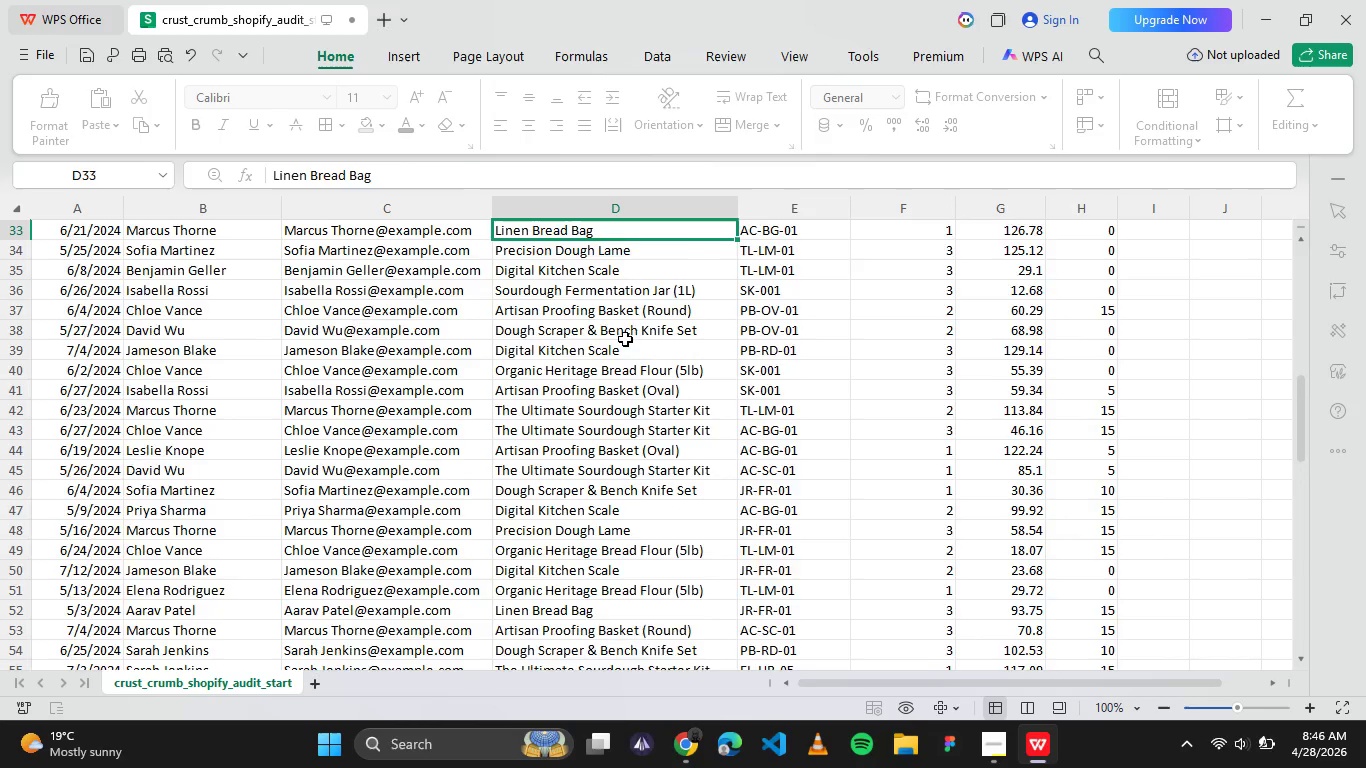 
key(ArrowUp)
 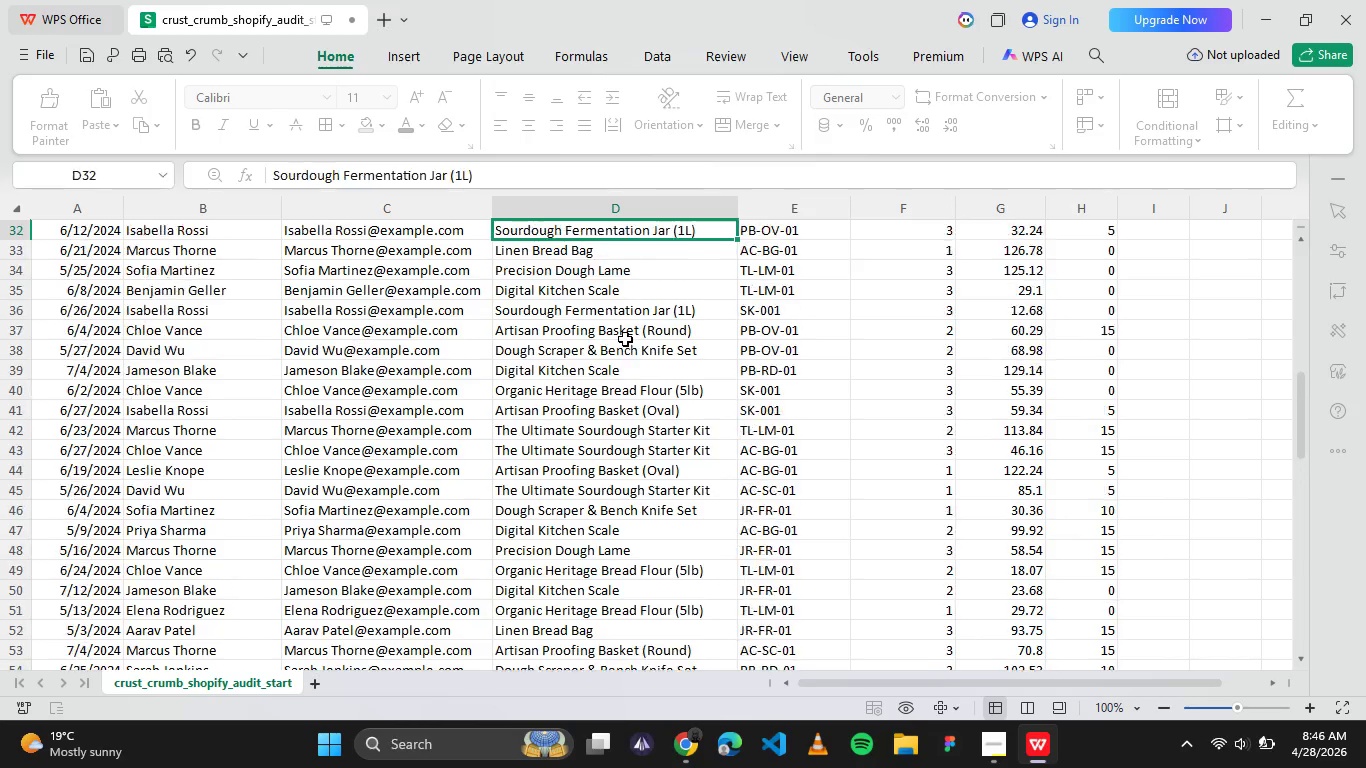 
key(ArrowUp)
 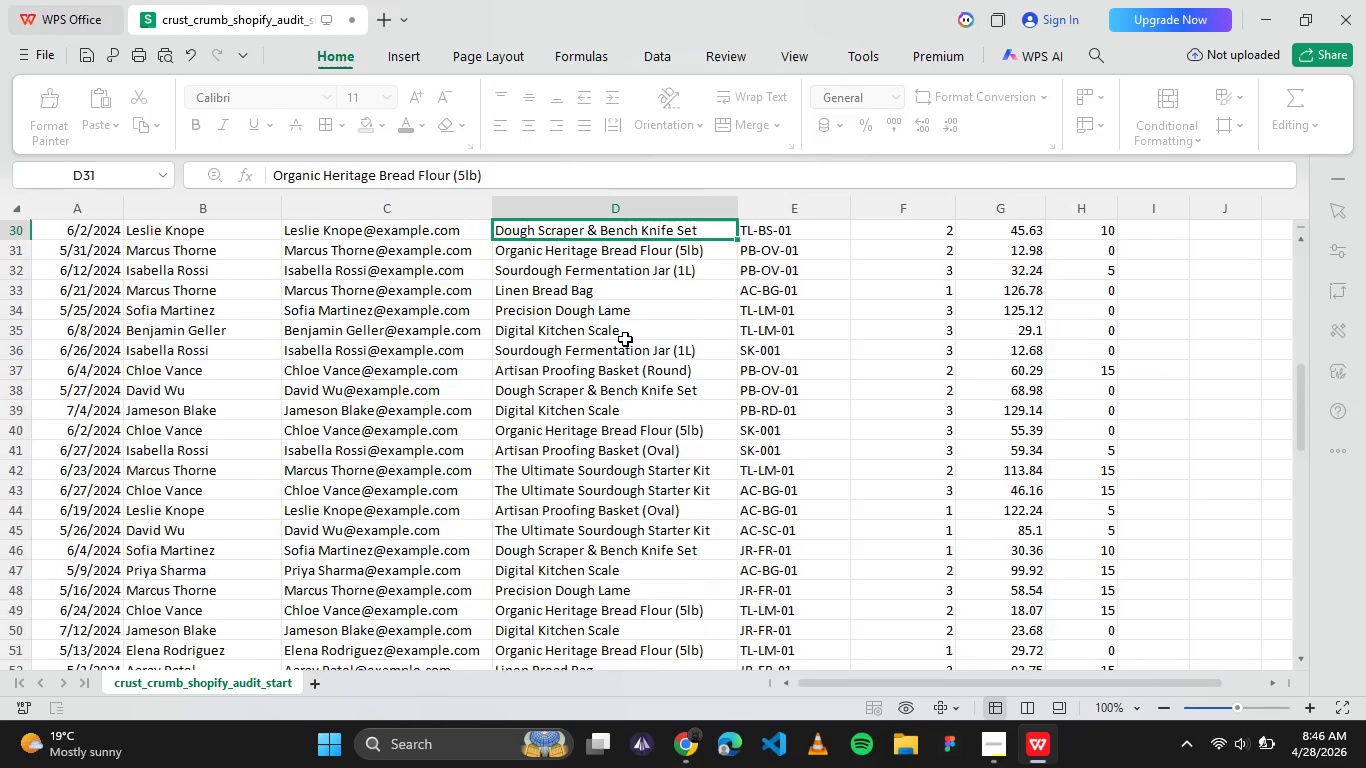 
key(ArrowUp)
 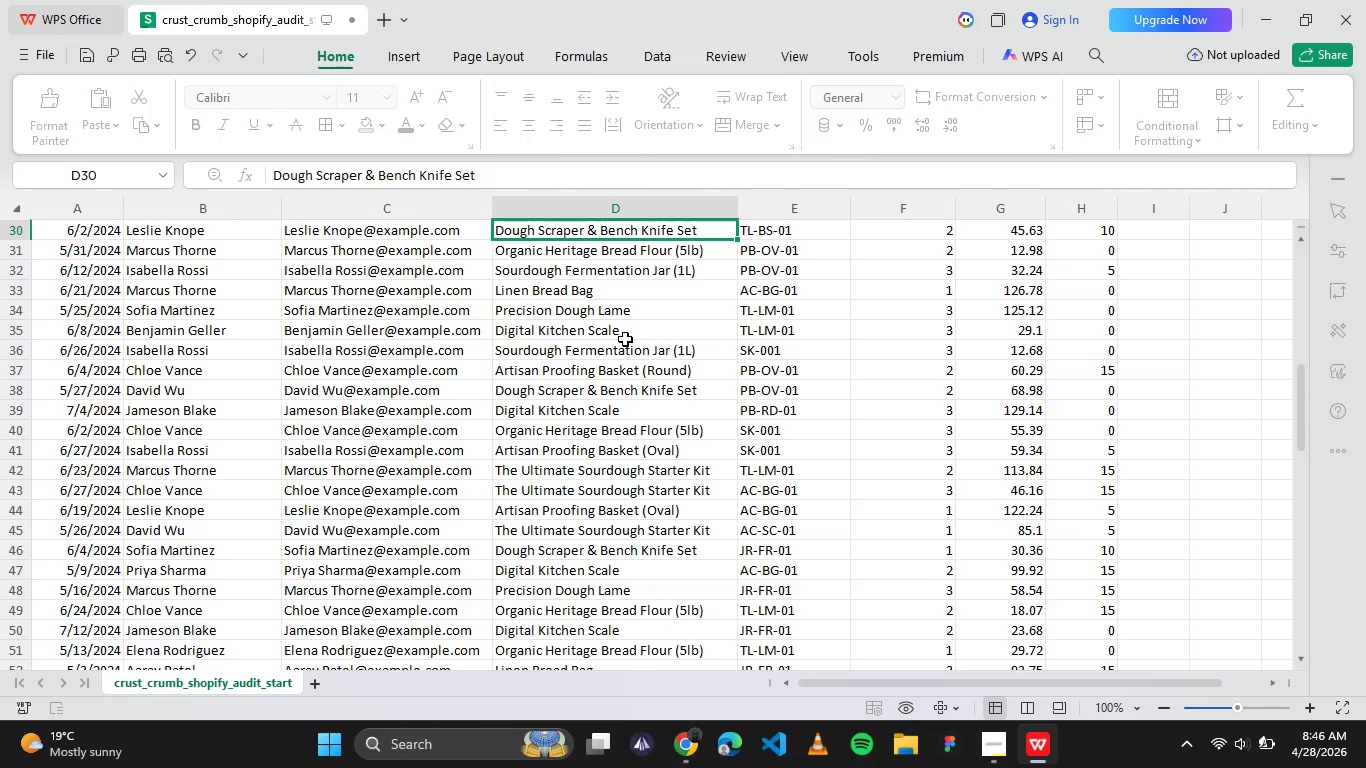 
key(ArrowUp)
 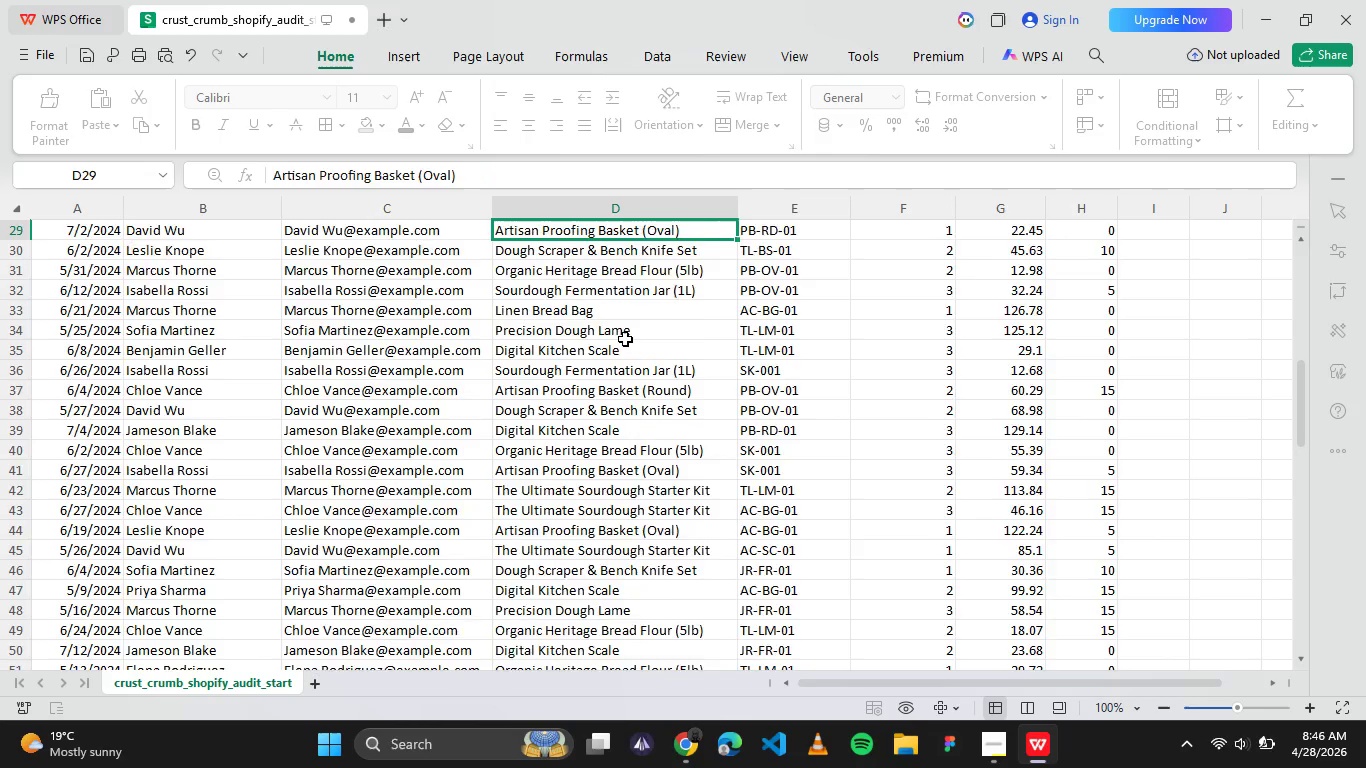 
key(ArrowUp)
 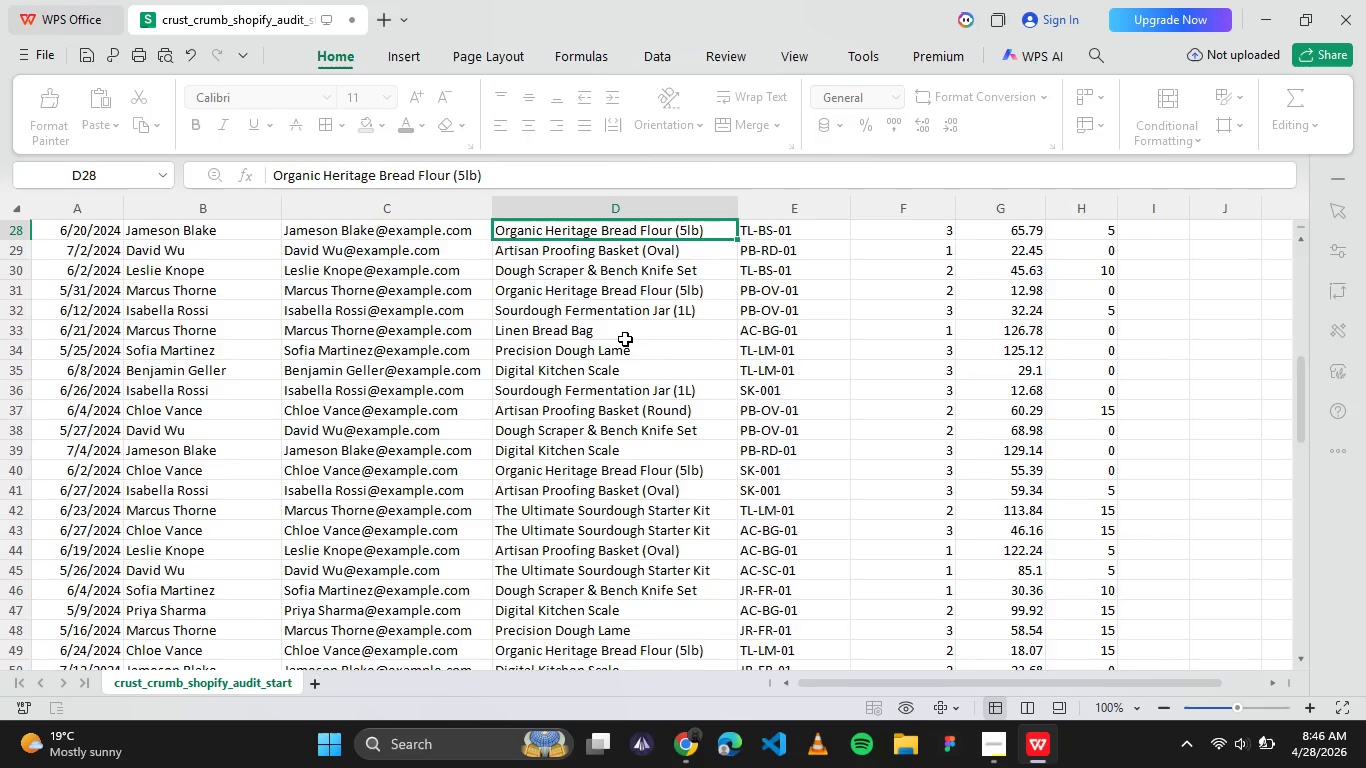 
key(ArrowUp)
 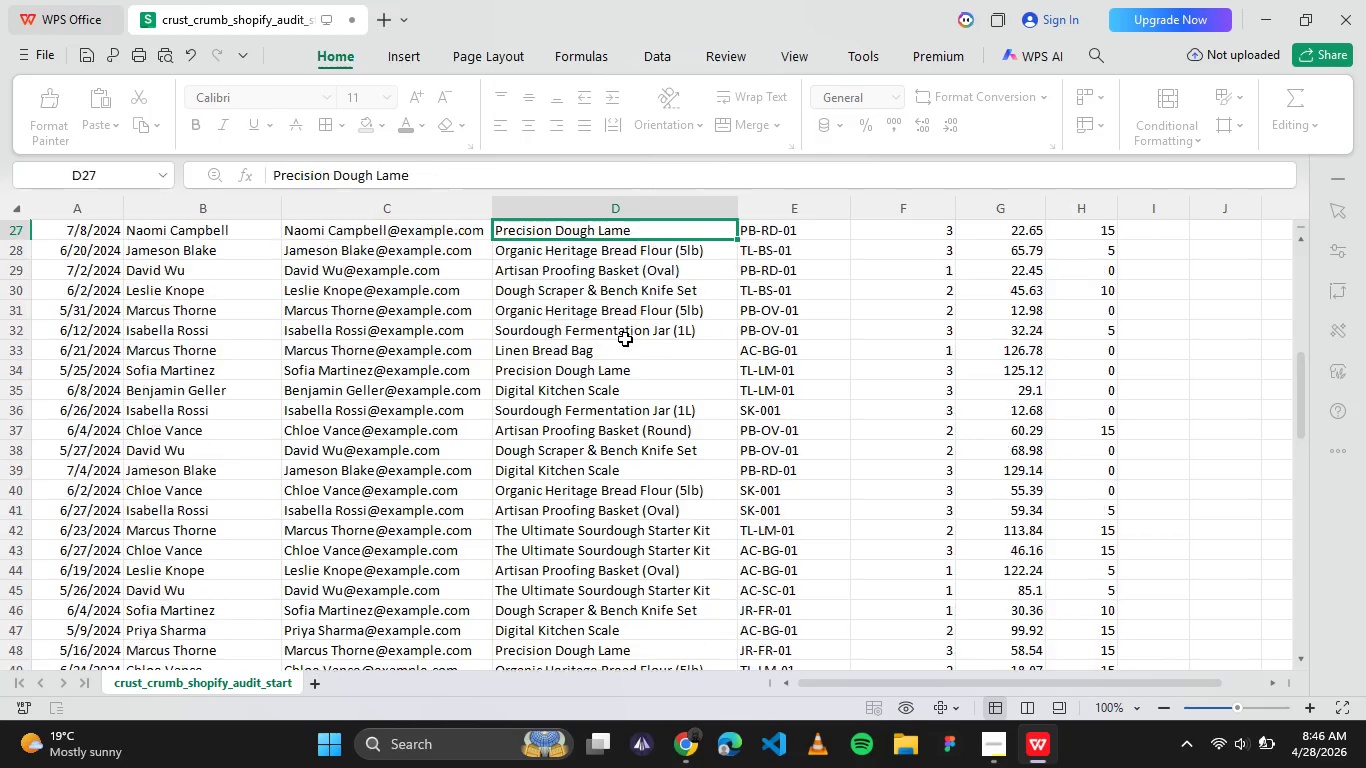 
key(ArrowUp)
 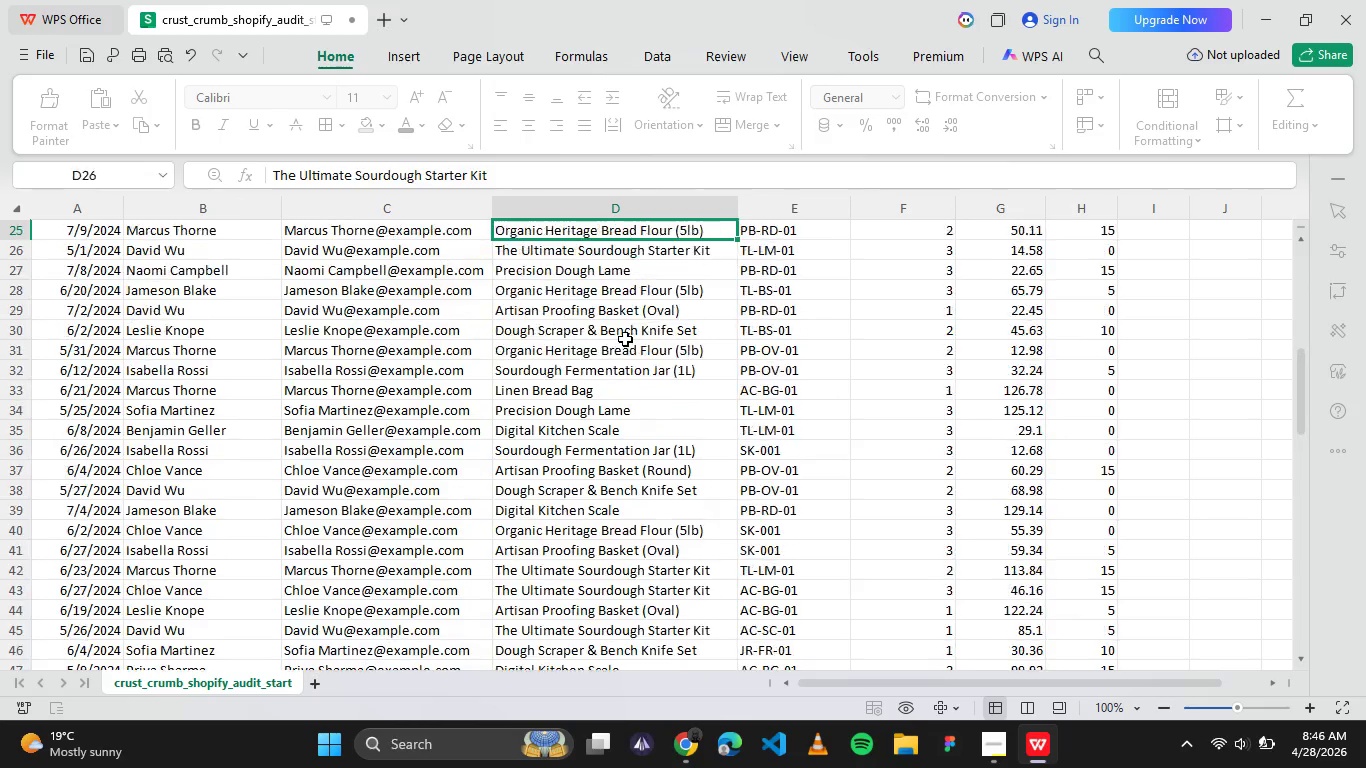 
key(ArrowUp)
 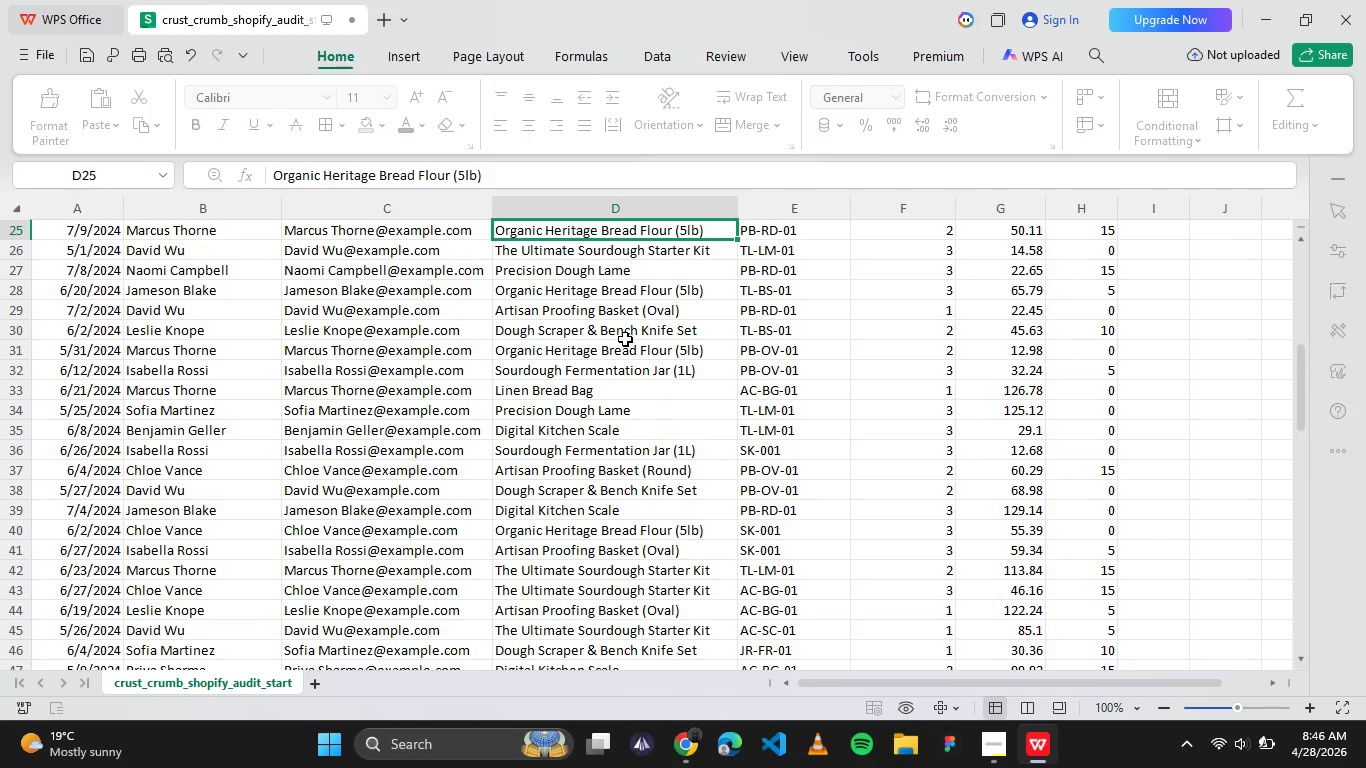 
mouse_move([632, 733])
 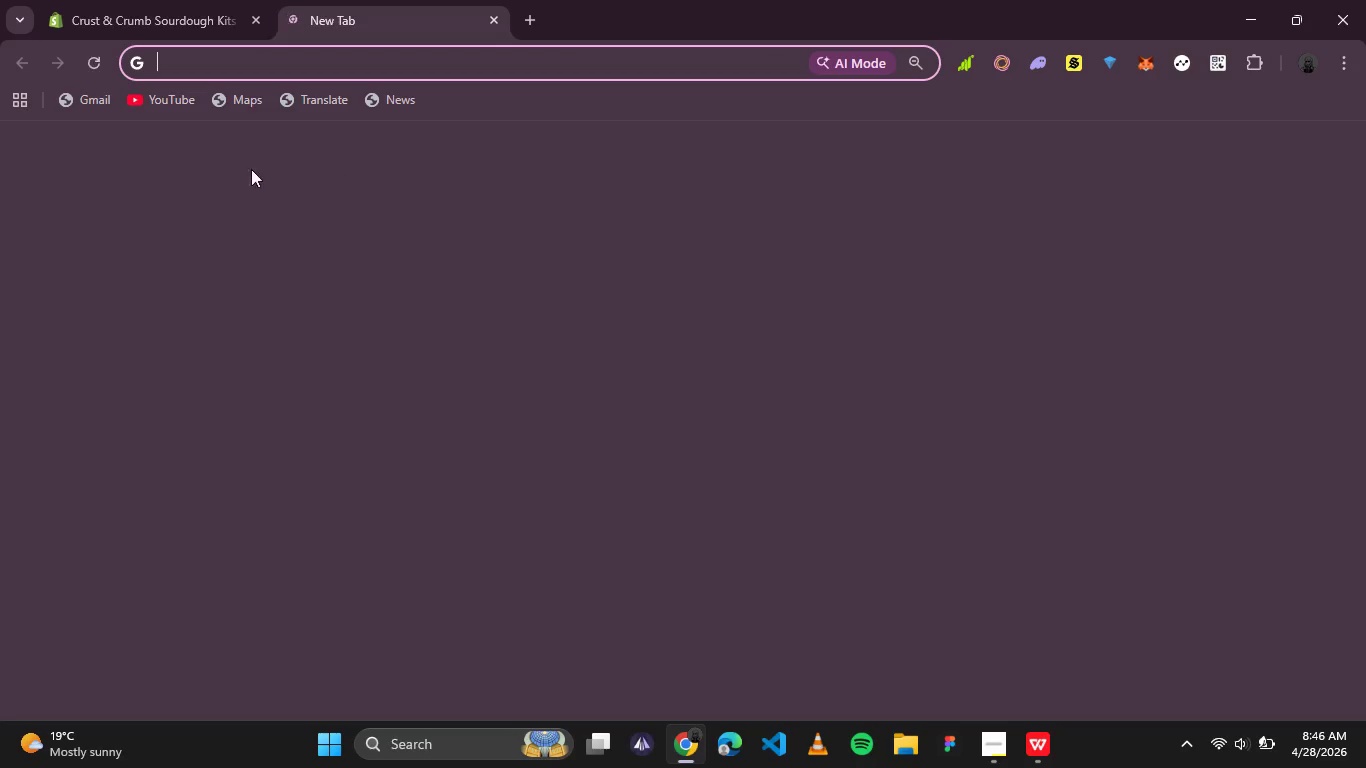 
left_click([188, 105])
 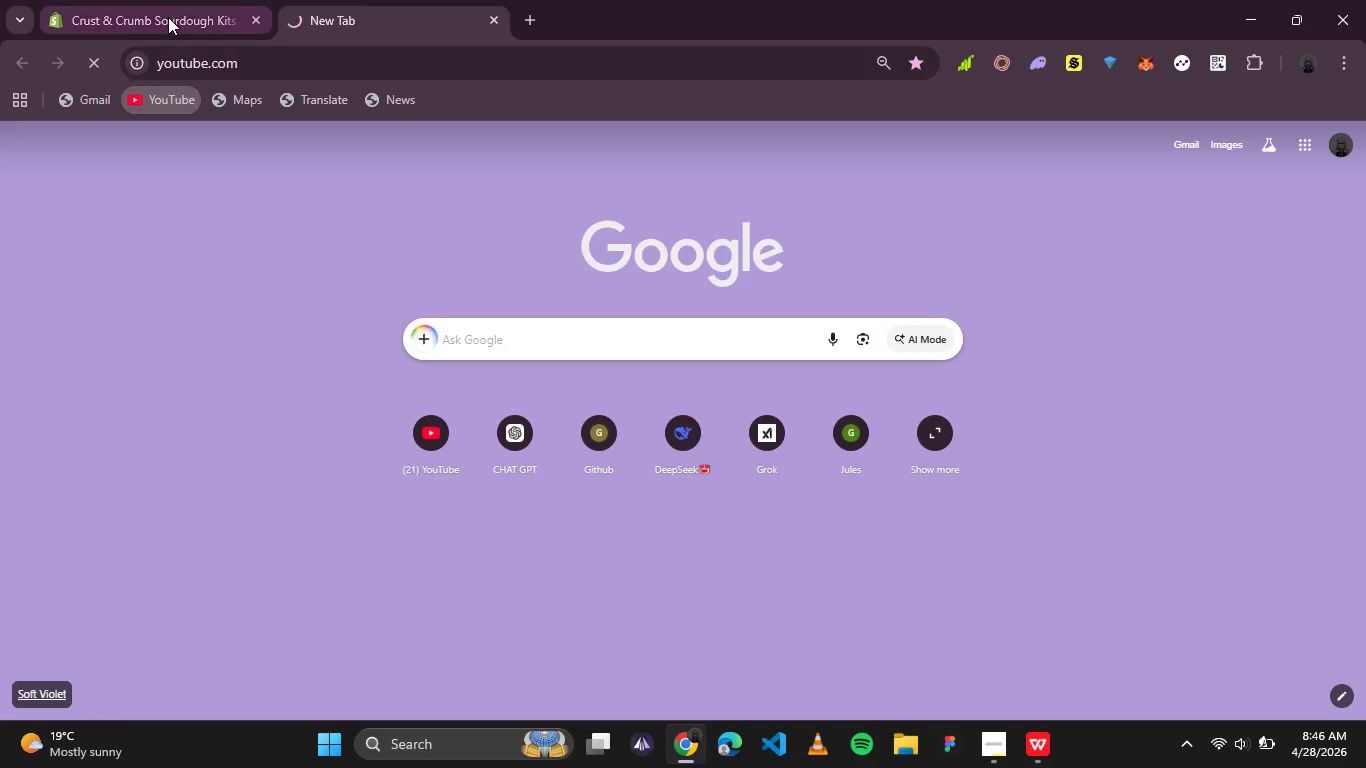 
left_click([168, 17])
 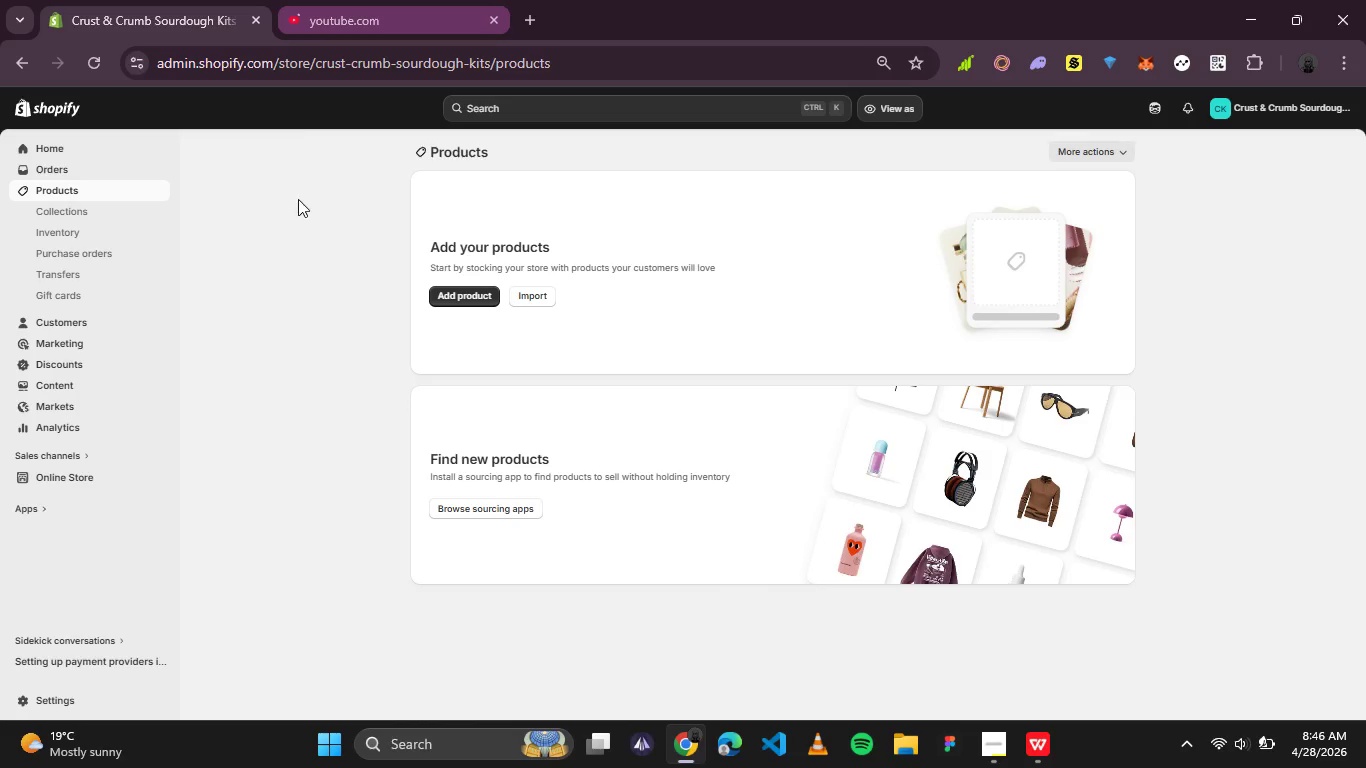 
left_click([470, 298])
 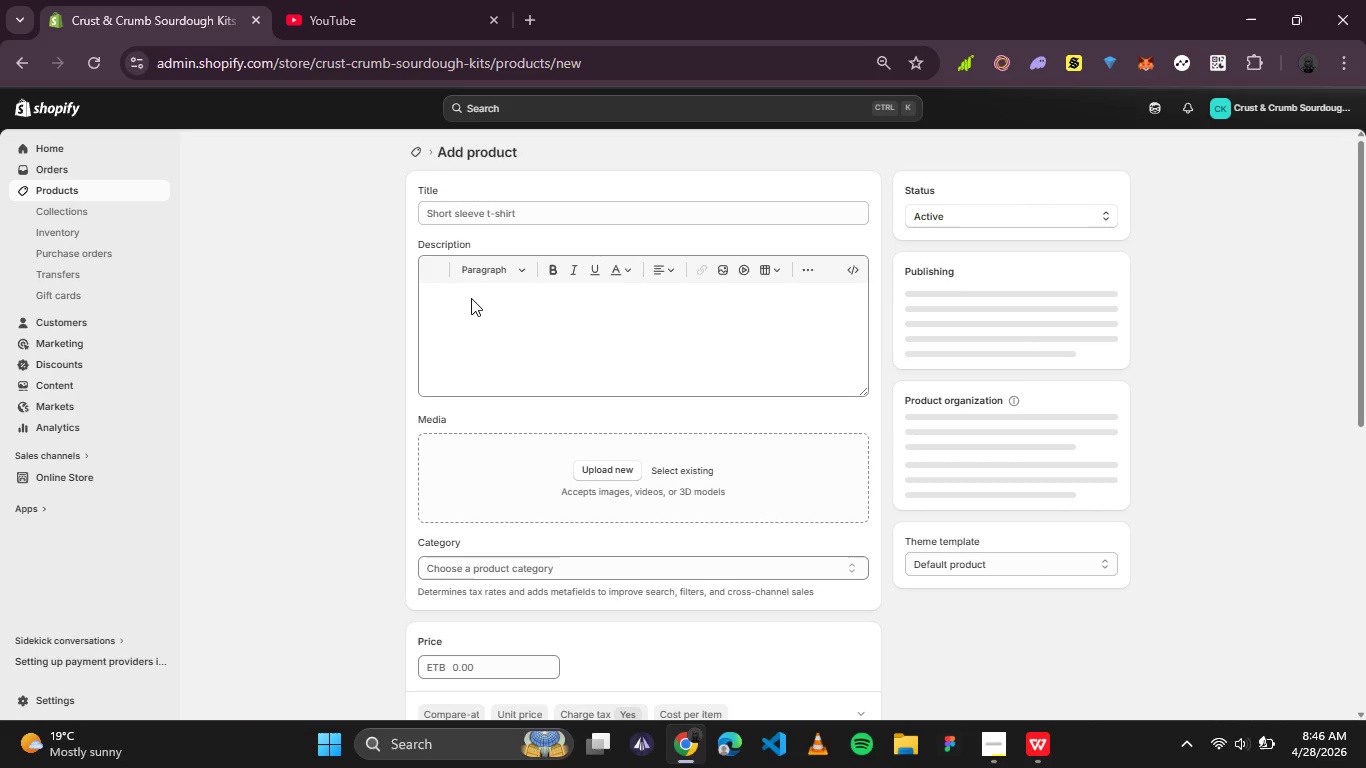 
wait(9.39)
 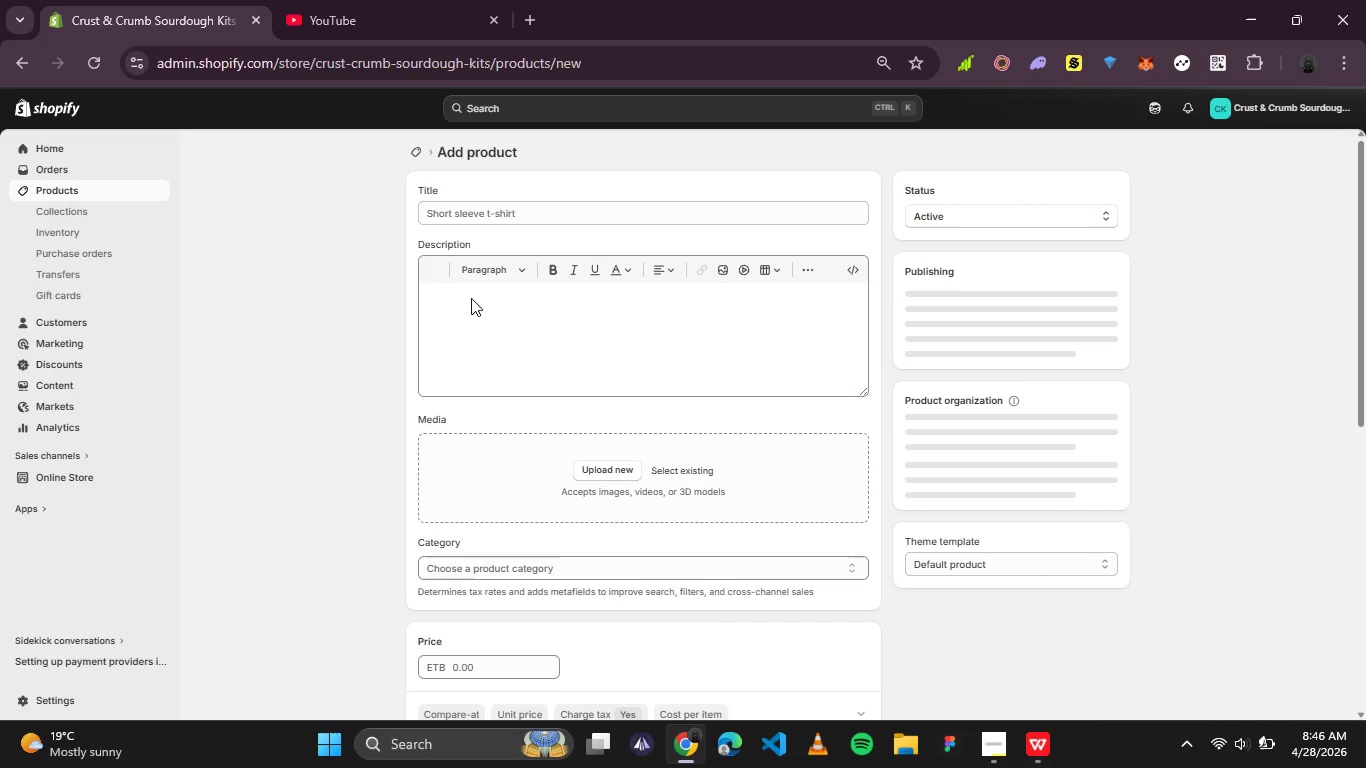 
left_click([503, 214])
 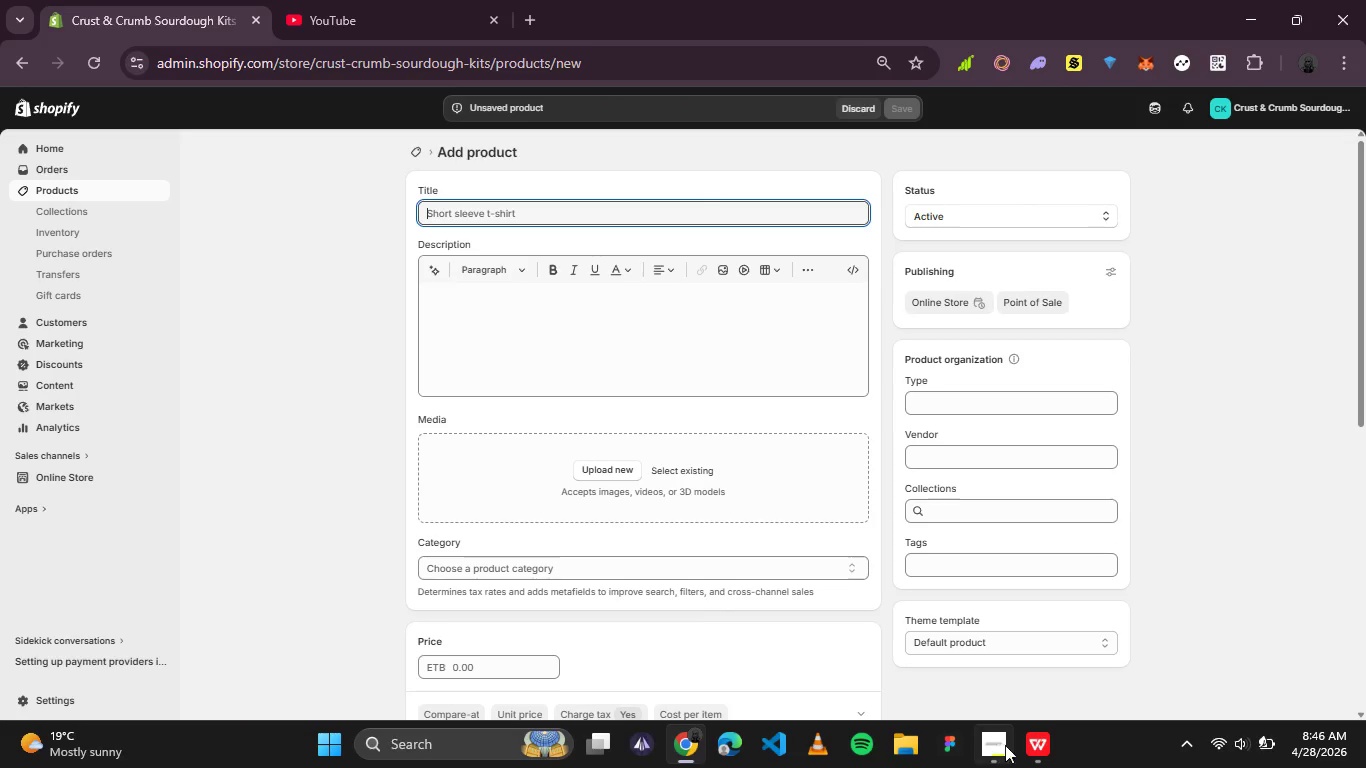 
left_click([1029, 740])
 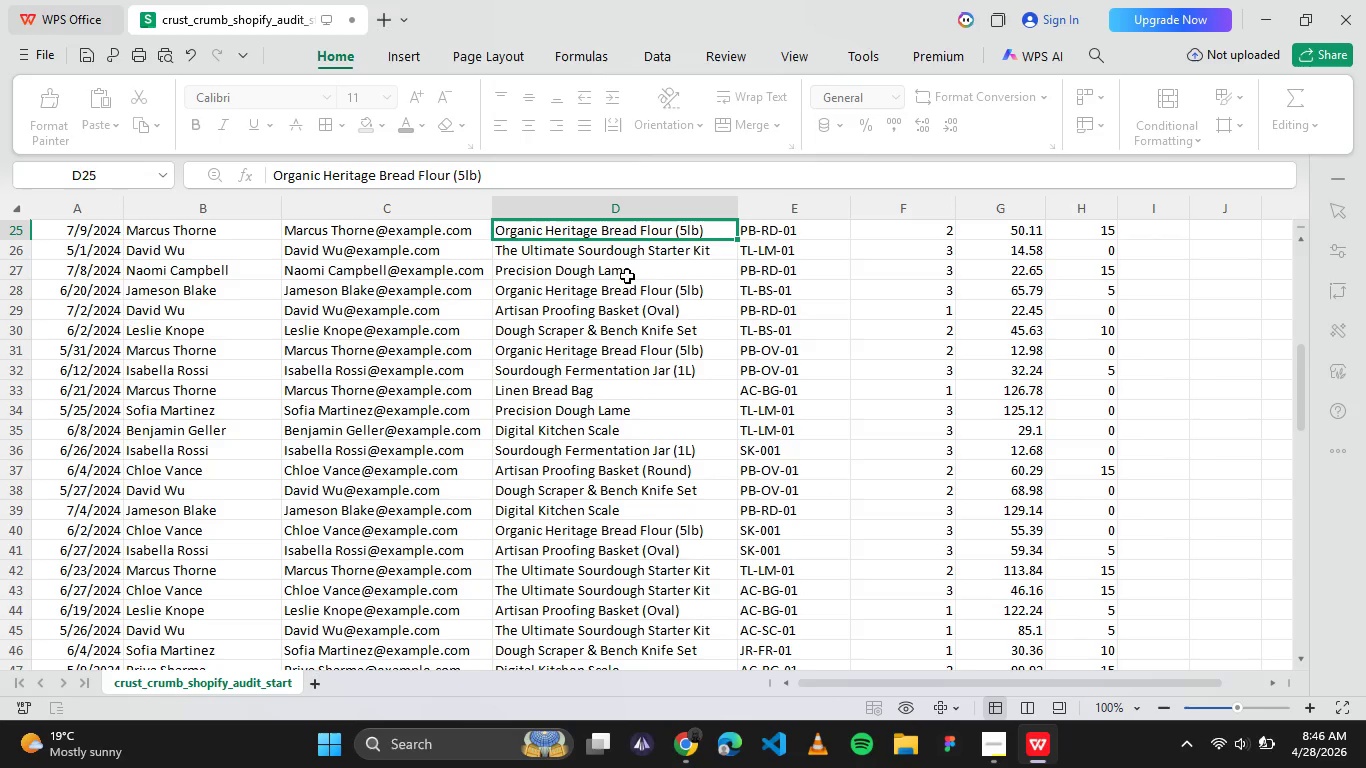 
left_click([633, 251])
 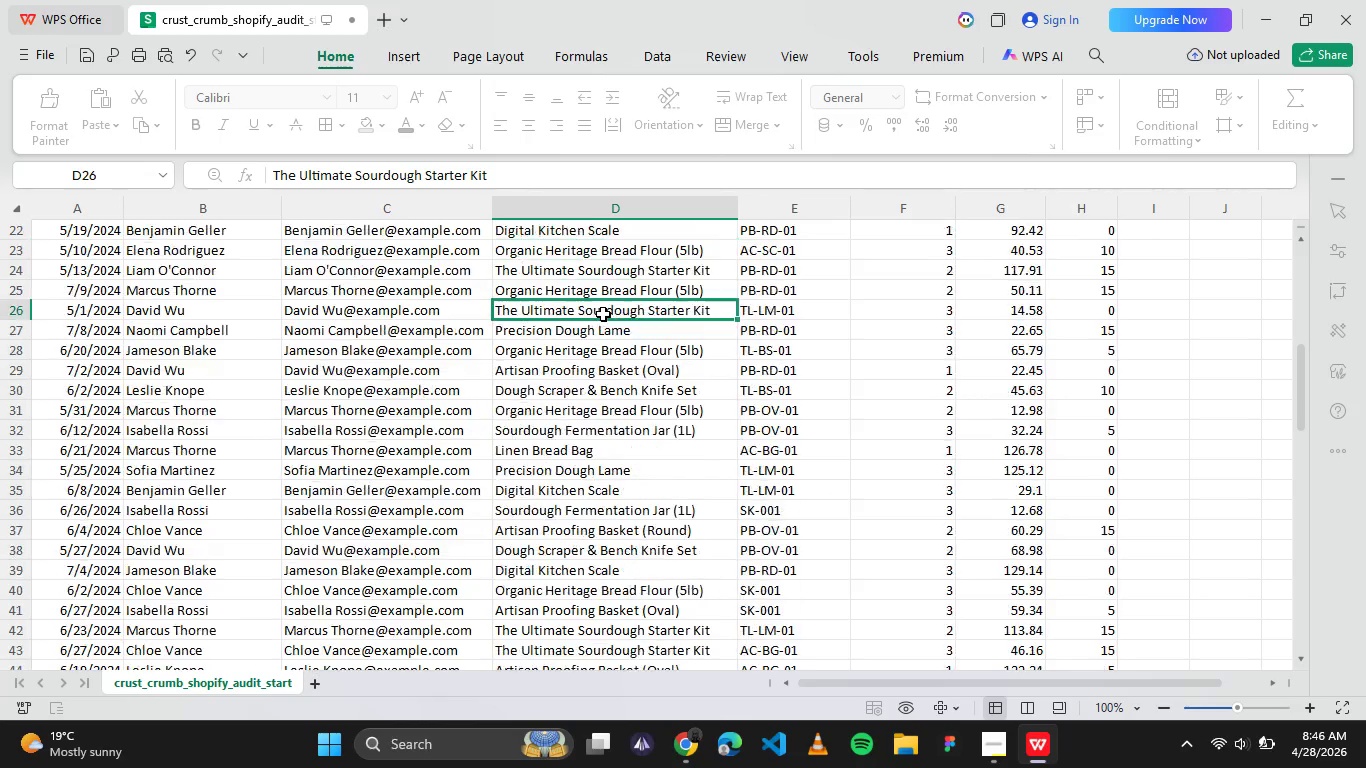 
scroll: coordinate [603, 313], scroll_direction: up, amount: 6.0
 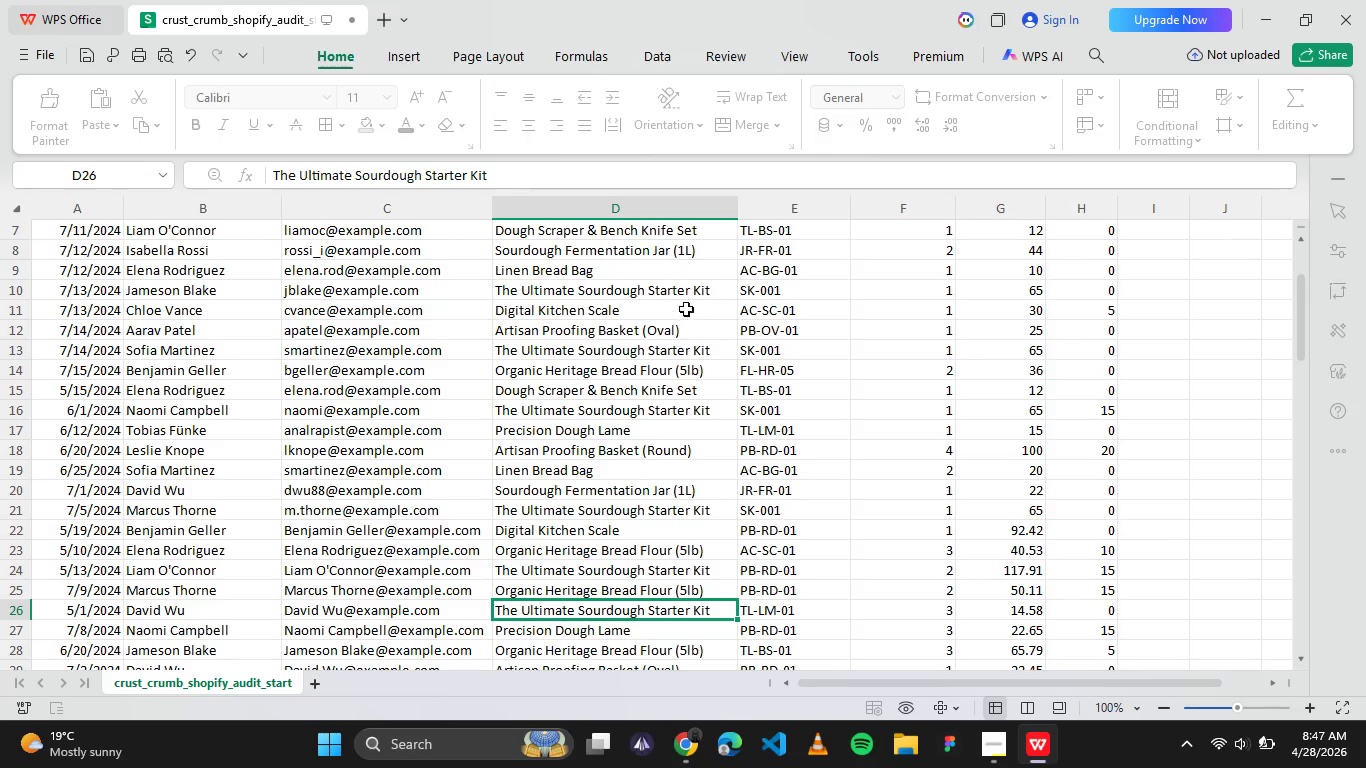 
left_click([695, 297])
 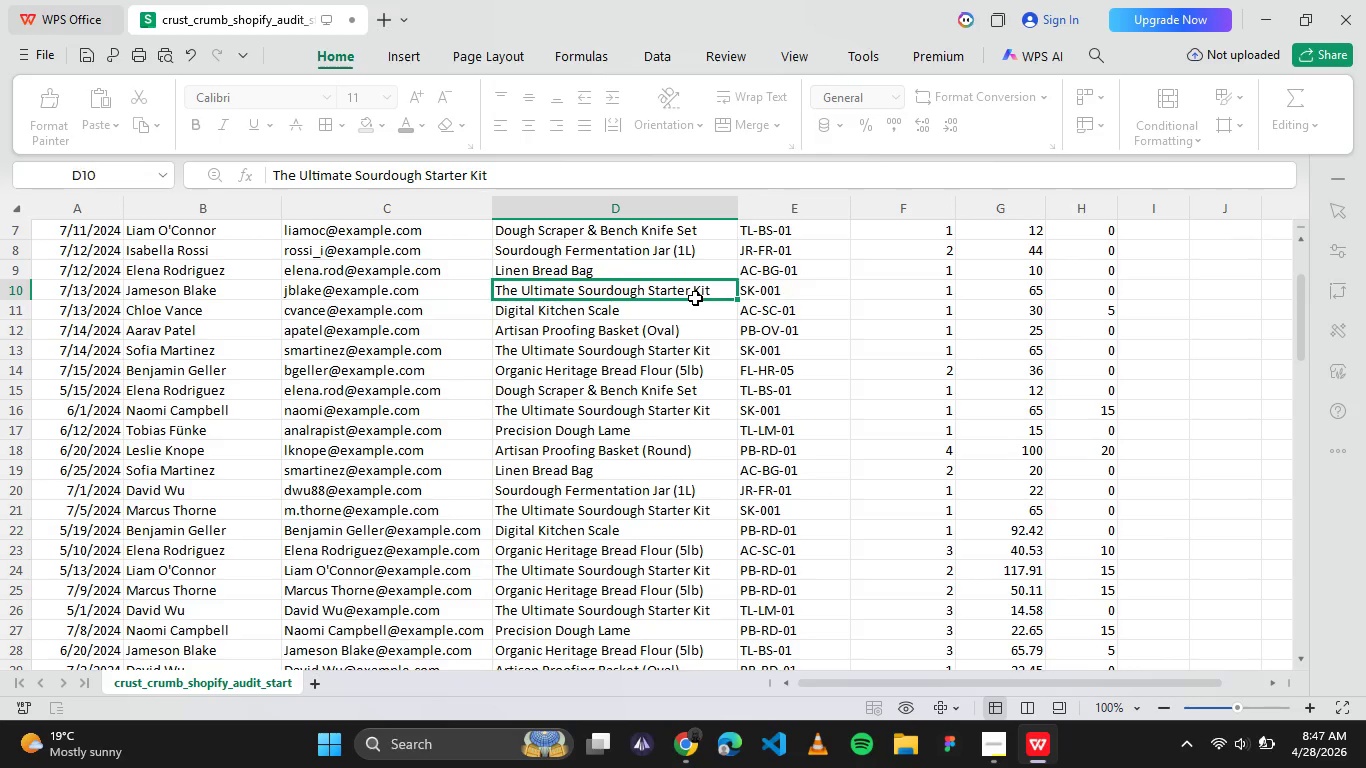 
key(Control+C)
 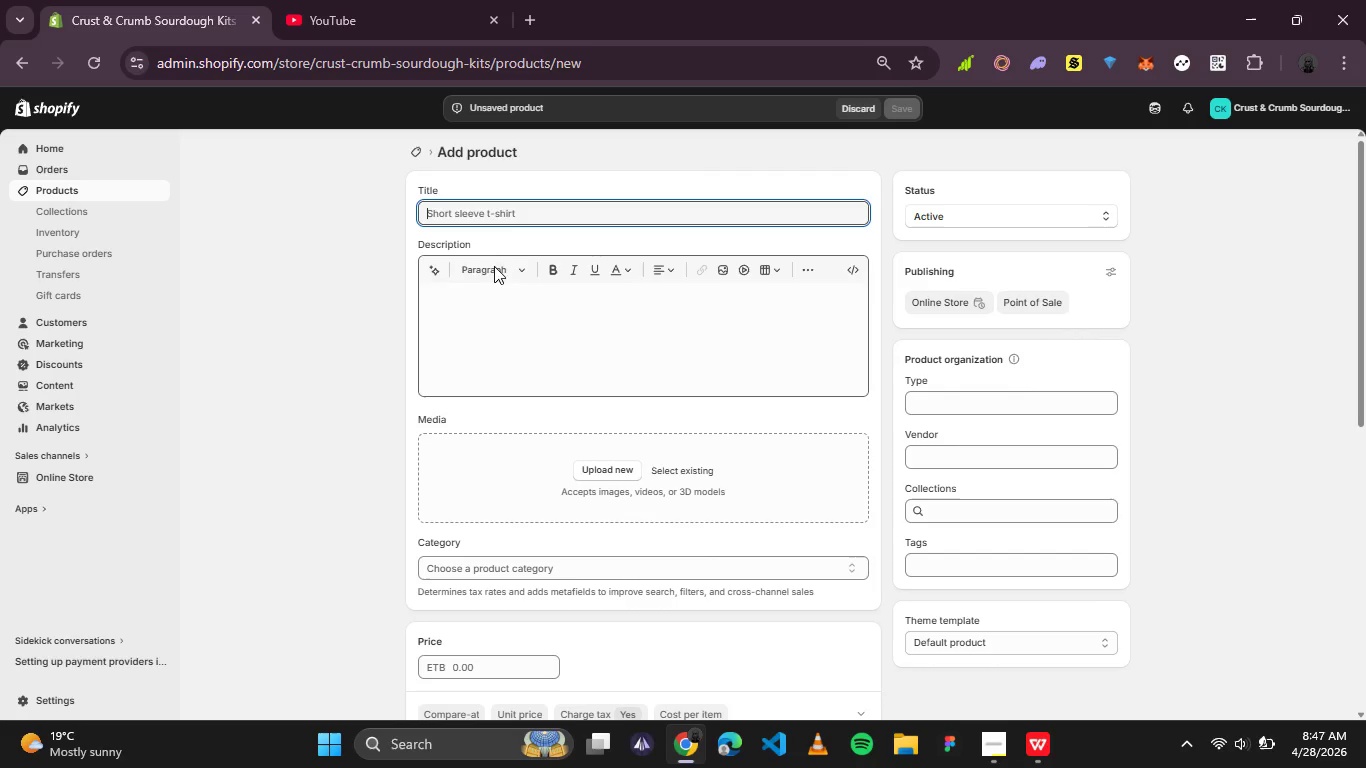 
left_click([523, 212])
 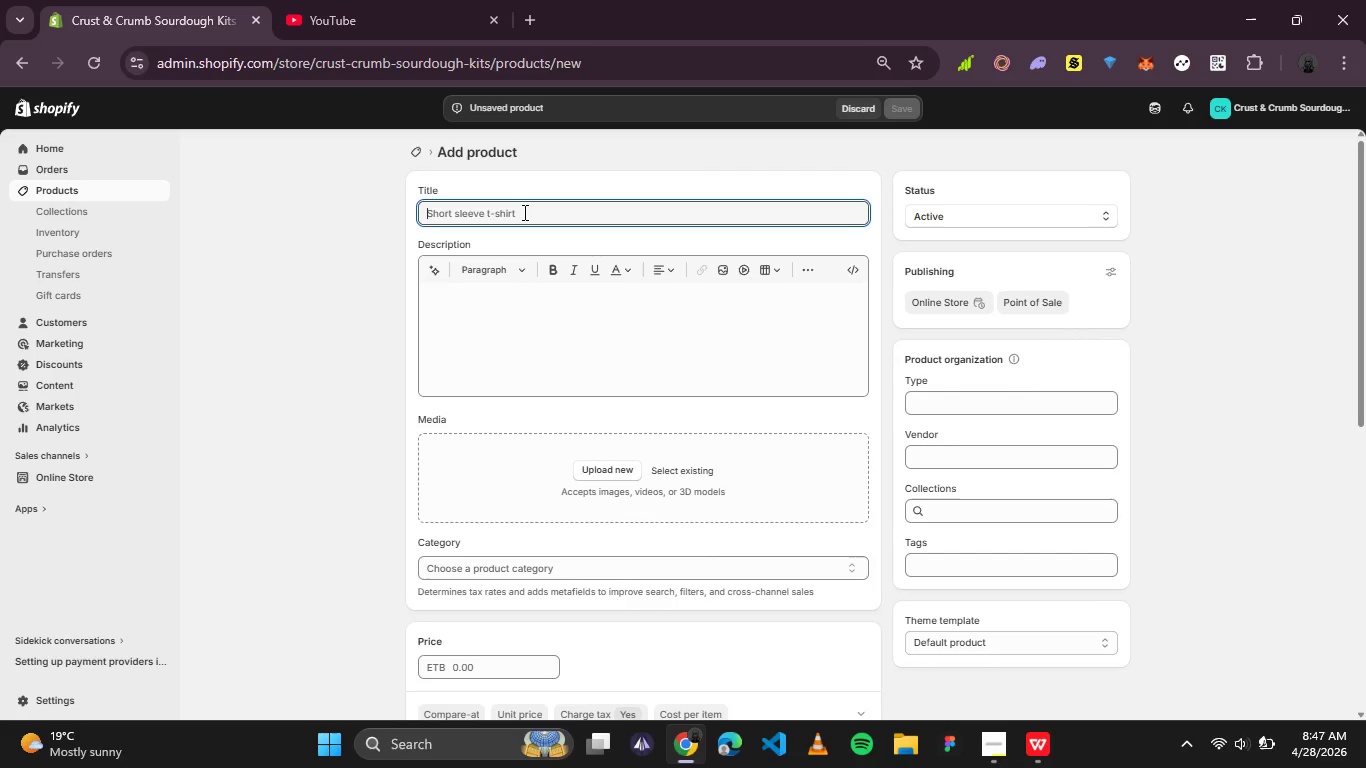 
key(Control+V)
 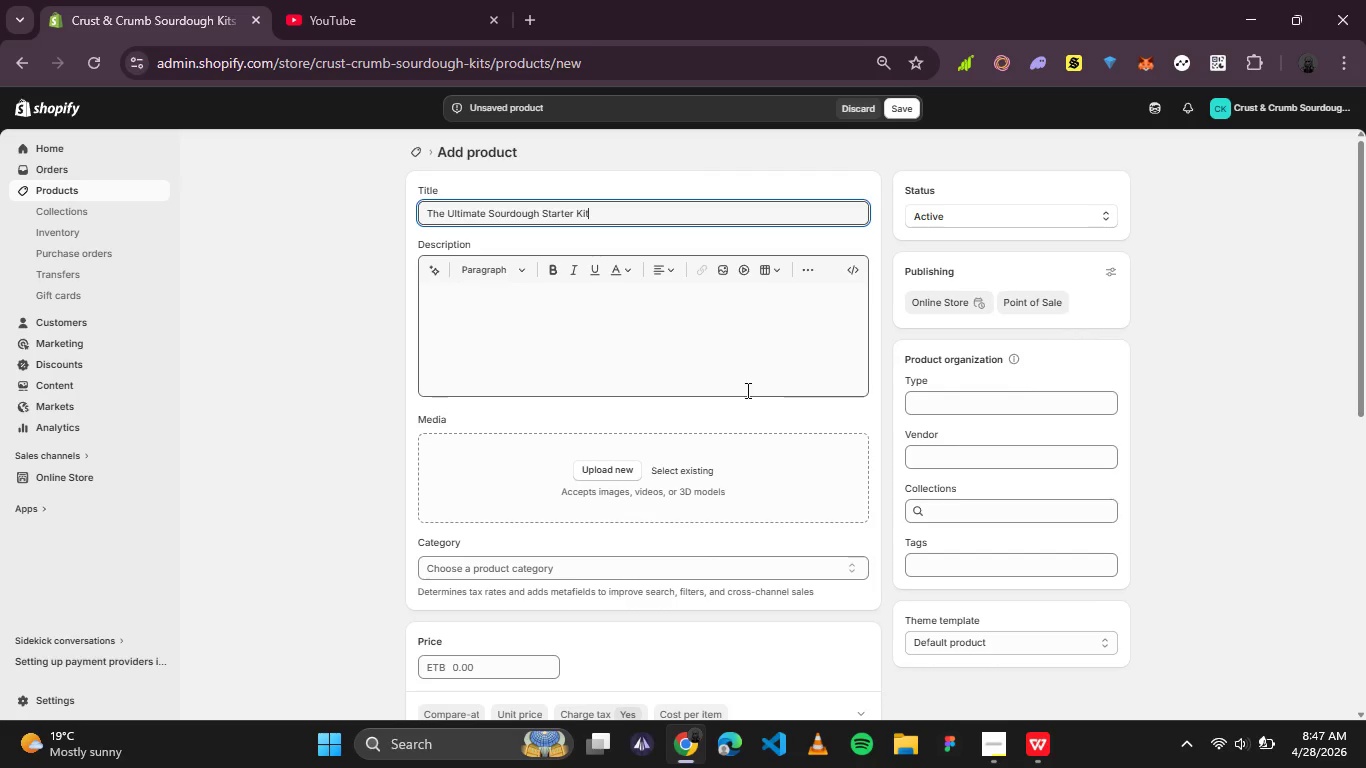 
left_click([646, 329])
 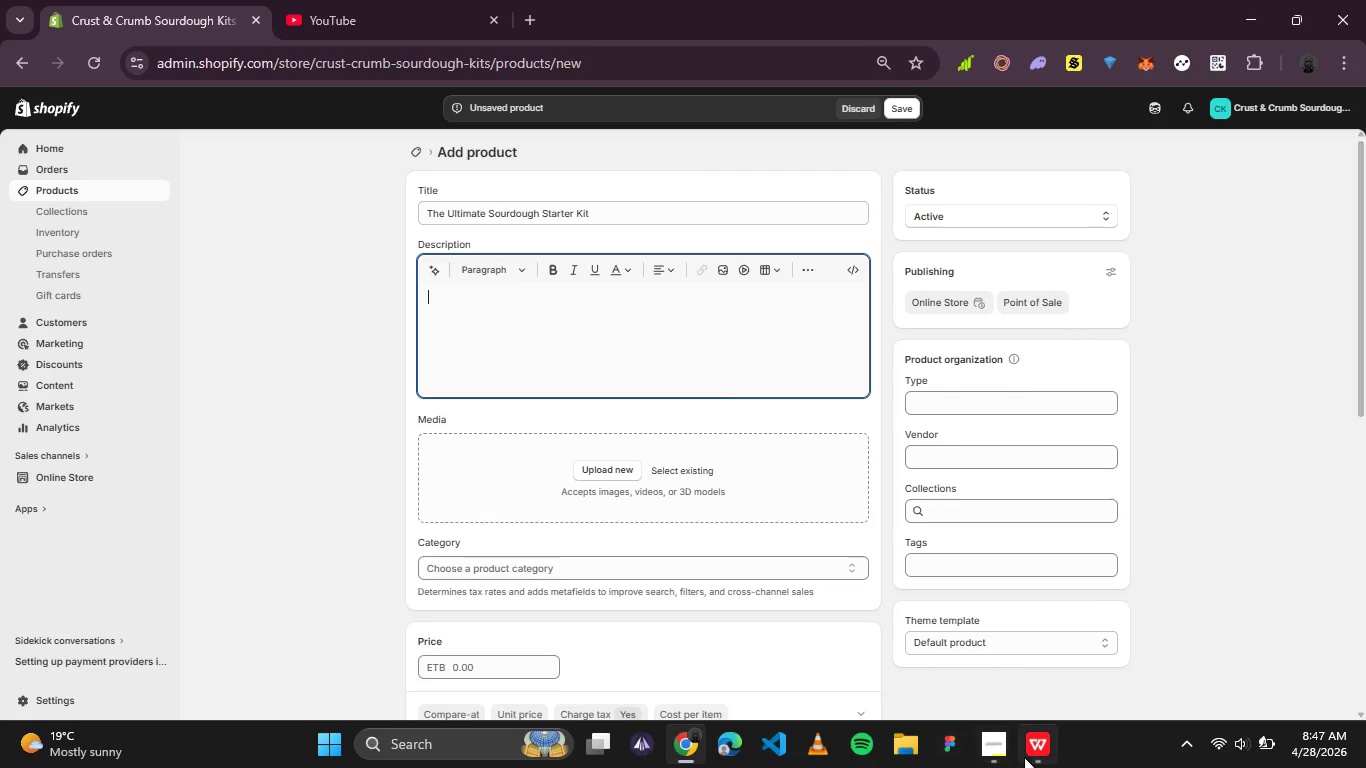 
left_click([1036, 748])
 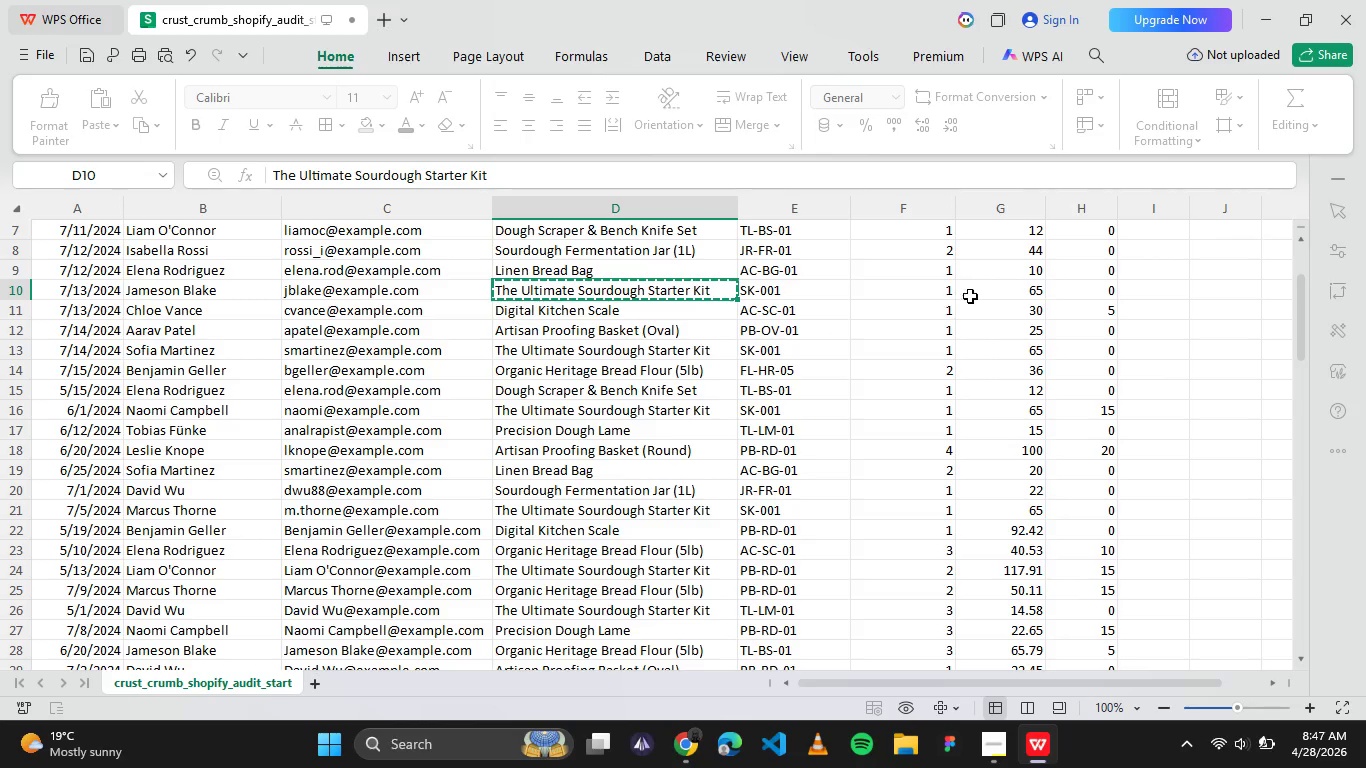 
scroll: coordinate [1011, 314], scroll_direction: up, amount: 7.0